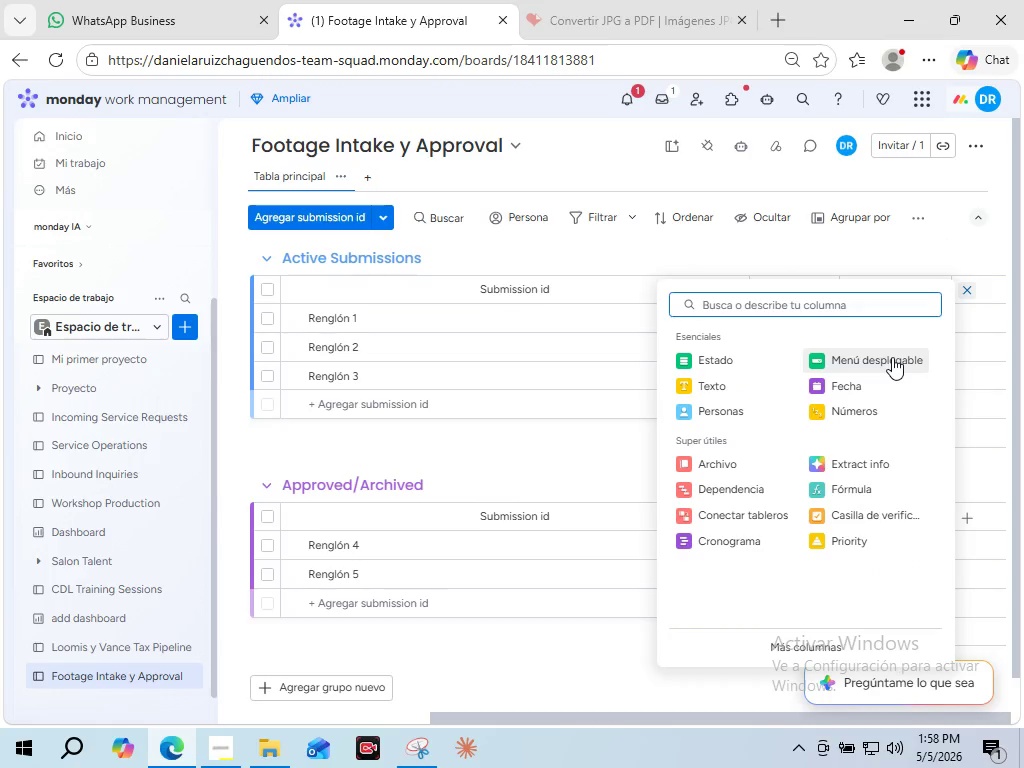 
left_click([710, 421])
 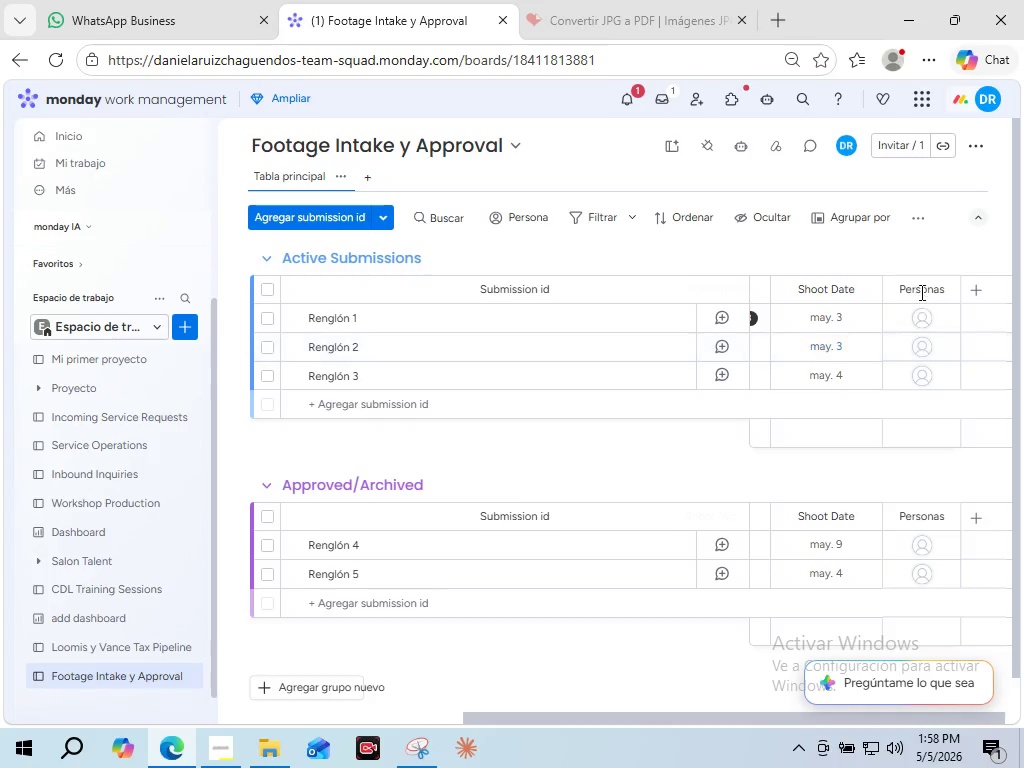 
left_click([915, 295])
 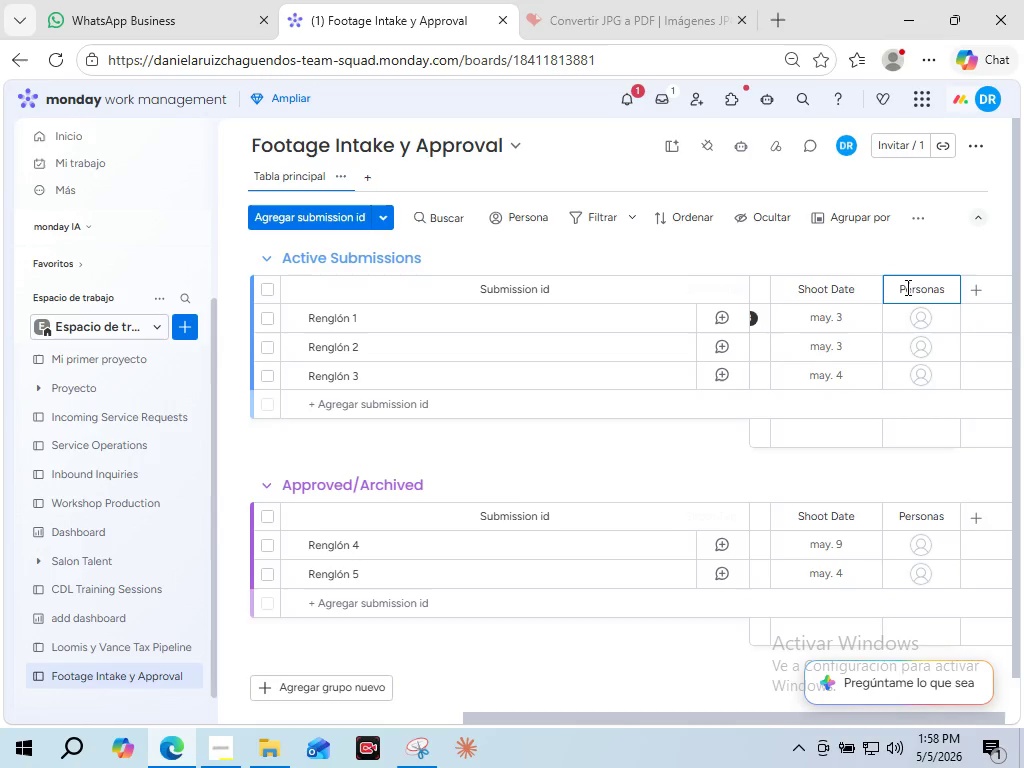 
double_click([906, 287])
 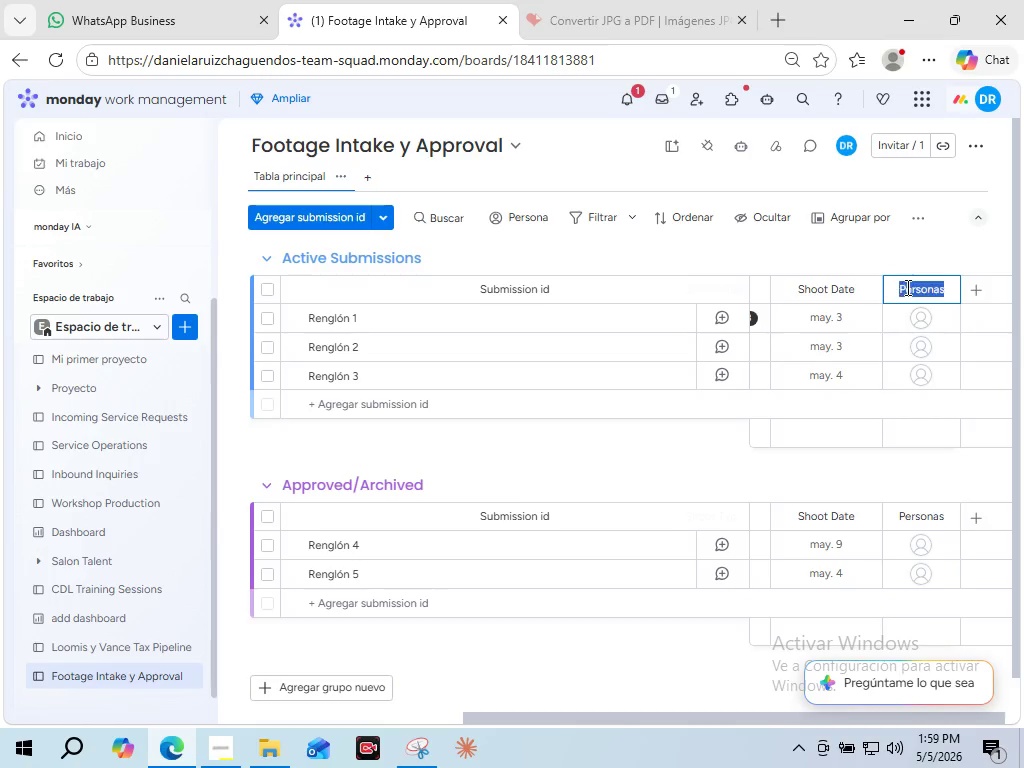 
triple_click([906, 287])
 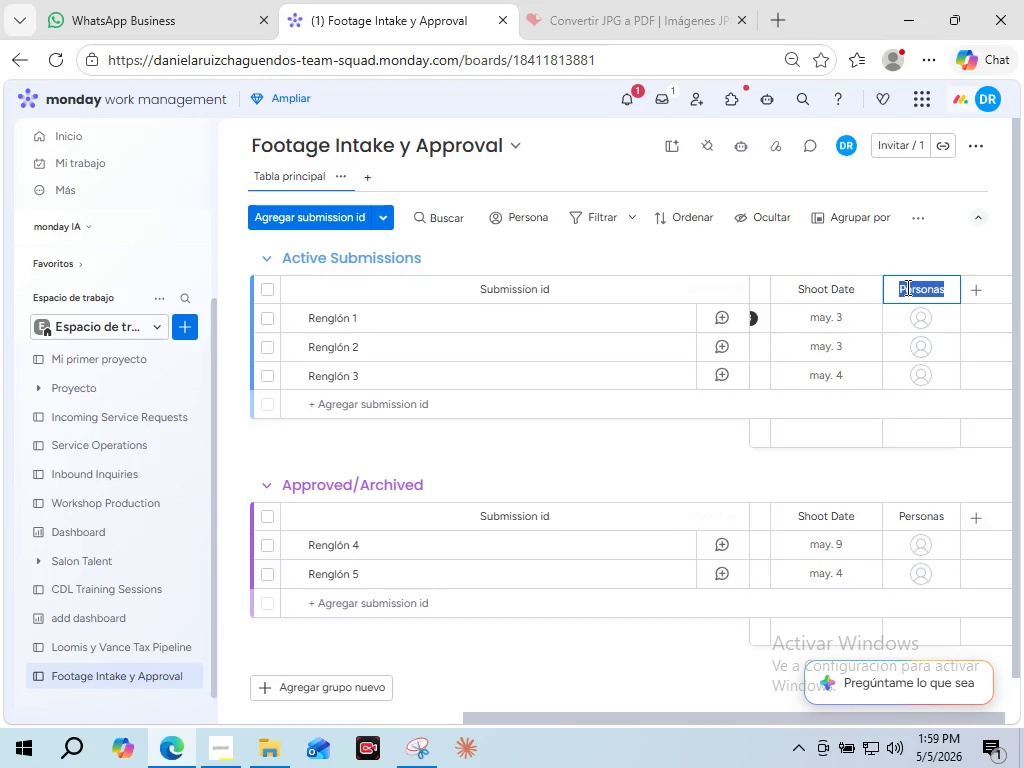 
type(Assigned Editor)
 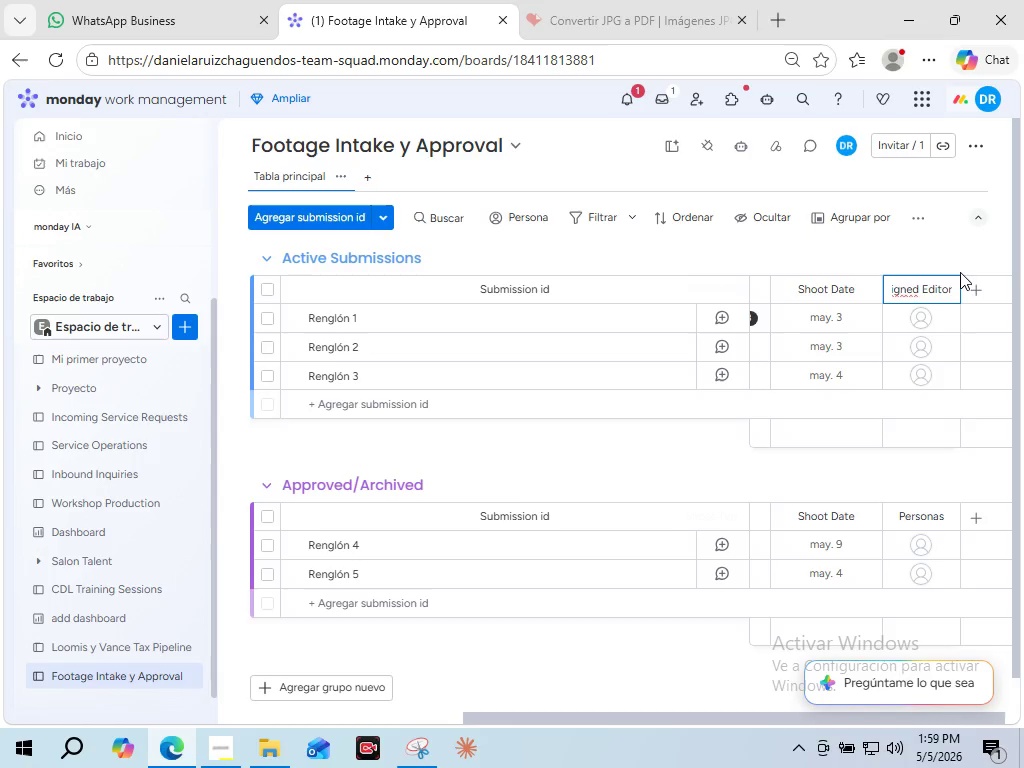 
left_click([985, 262])
 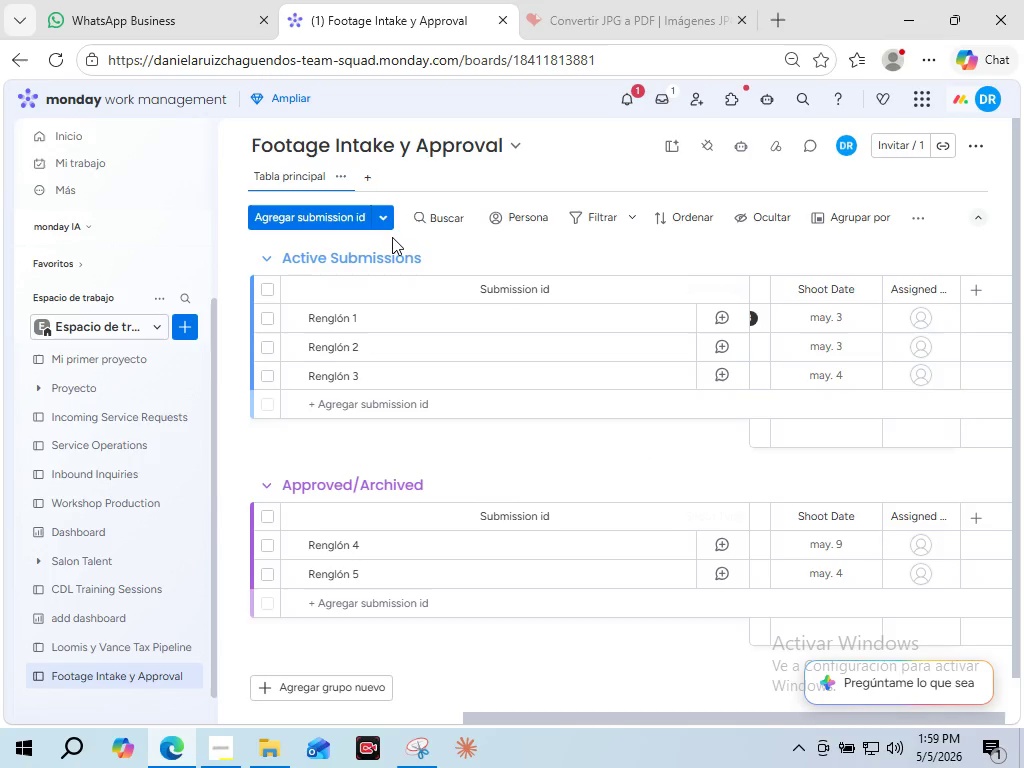 
wait(5.55)
 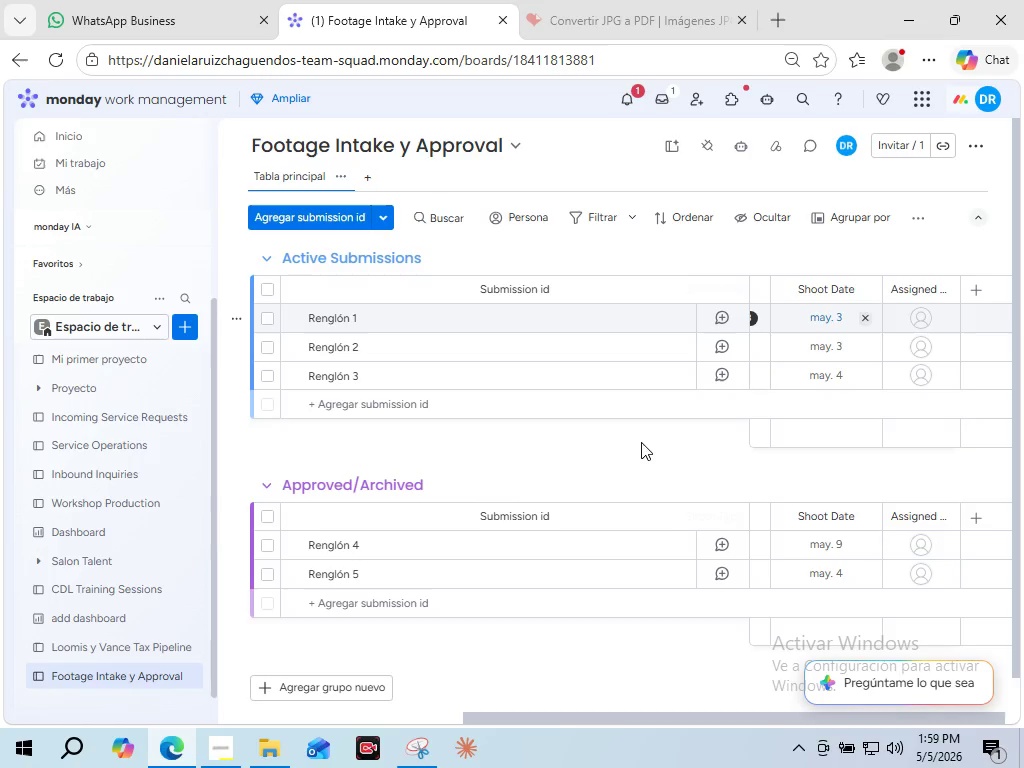 
left_click([387, 215])
 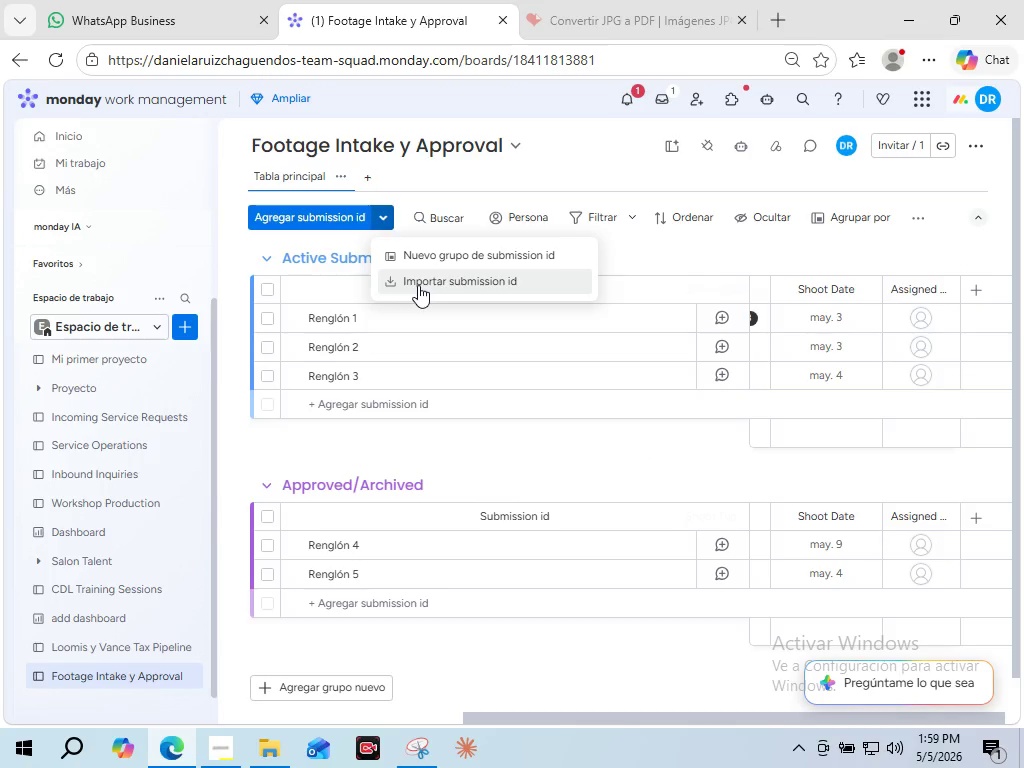 
left_click([418, 285])
 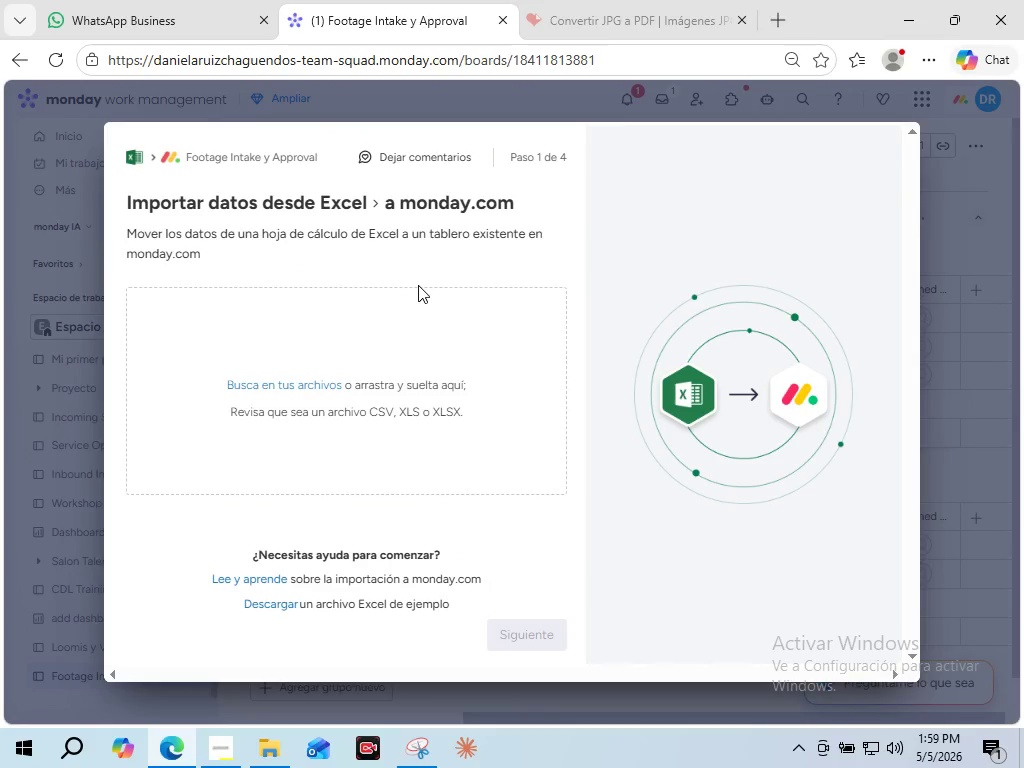 
left_click([312, 377])
 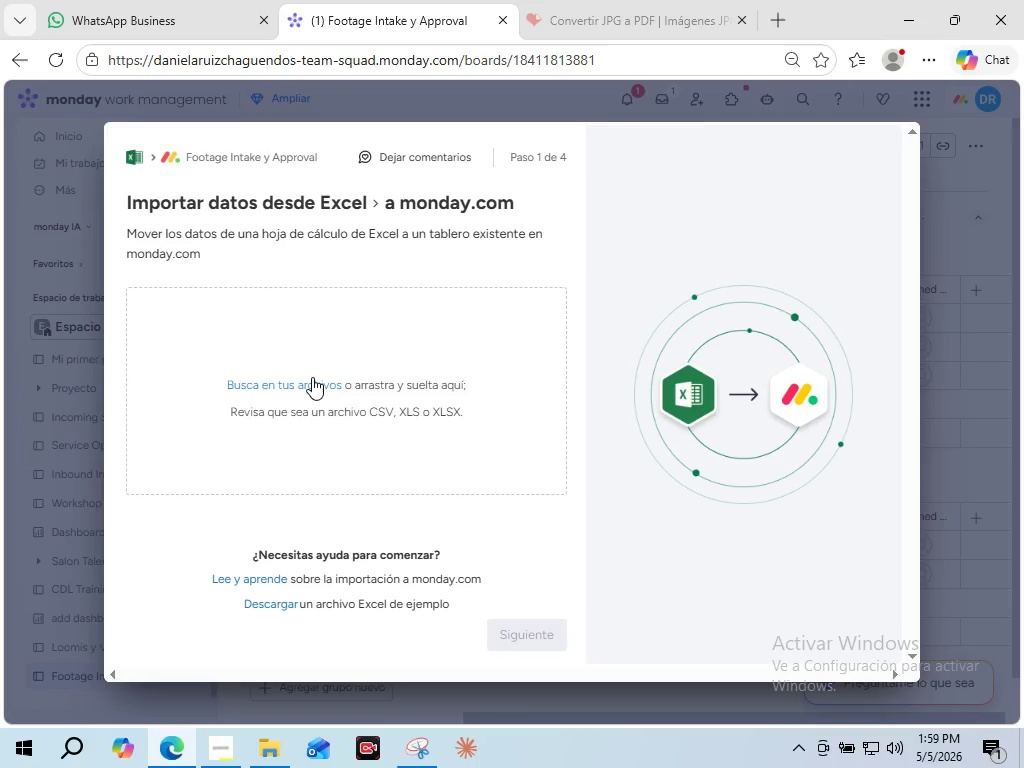 
left_click([287, 382])
 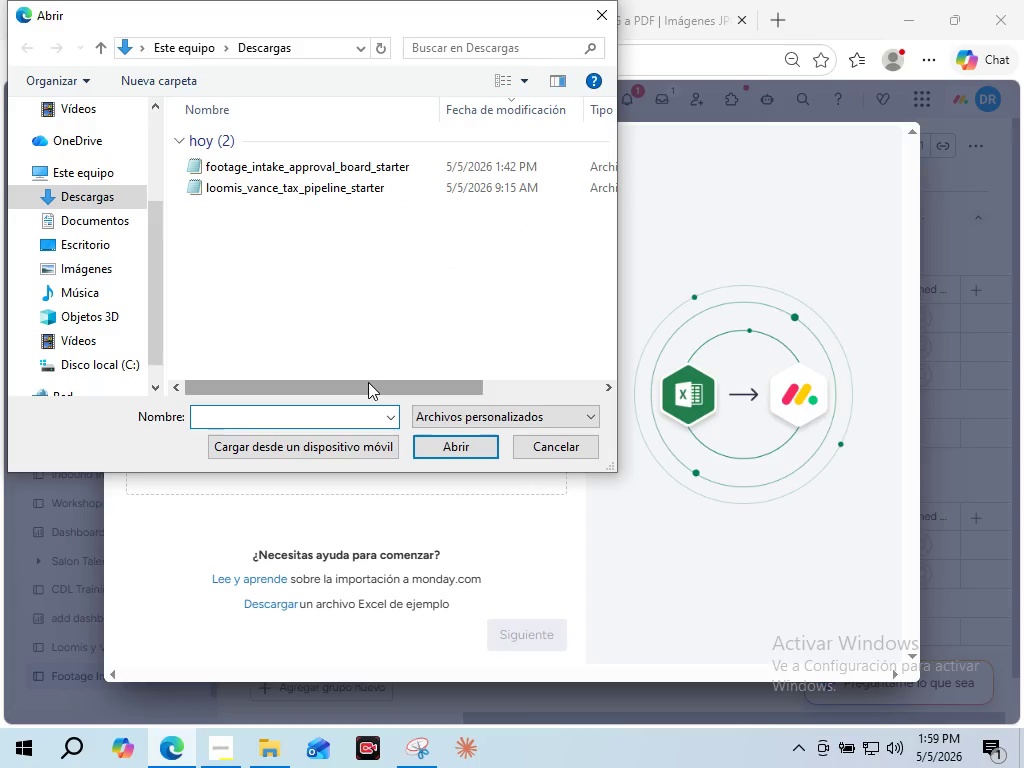 
wait(6.14)
 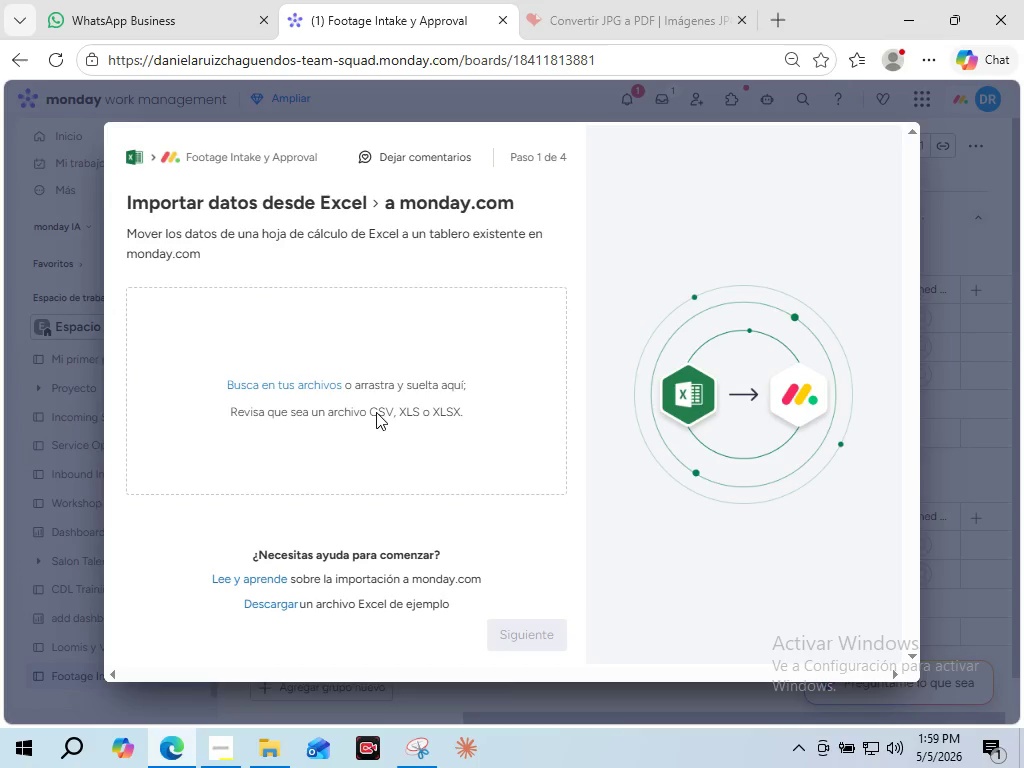 
left_click([367, 167])
 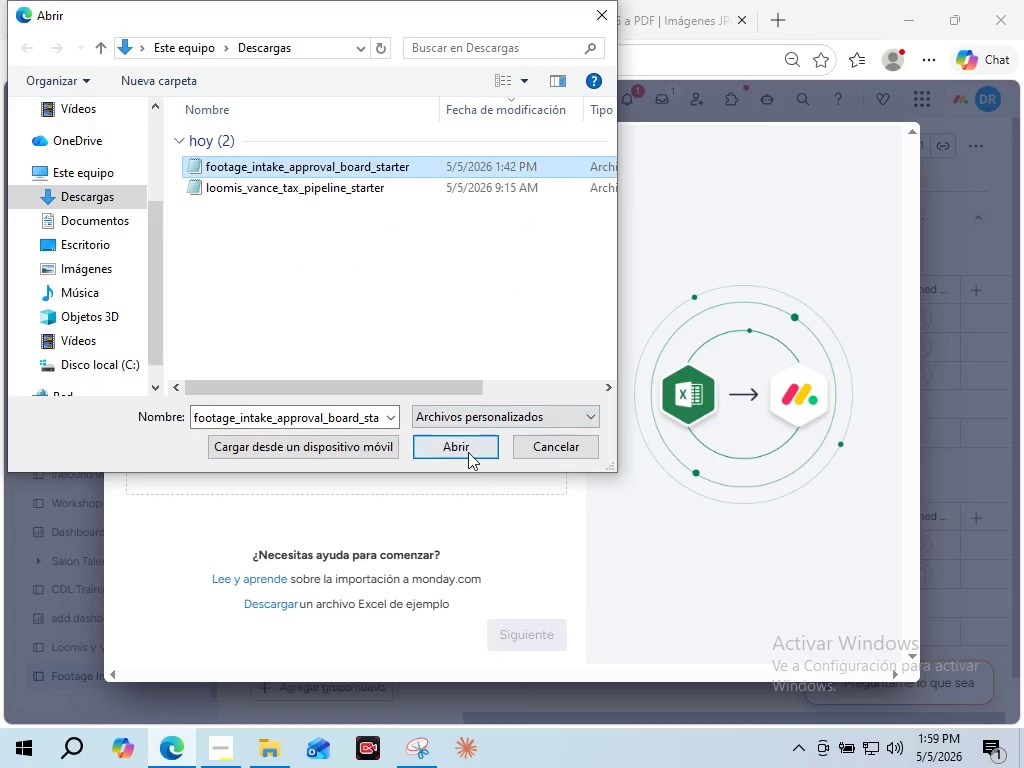 
left_click([471, 438])
 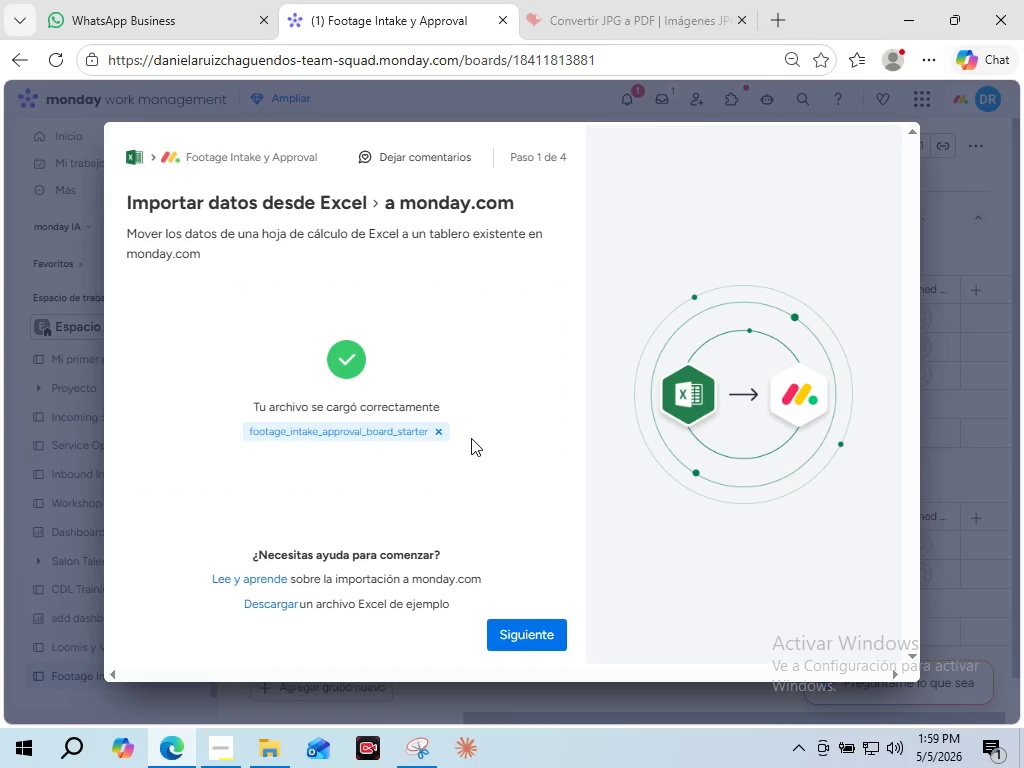 
left_click([518, 633])
 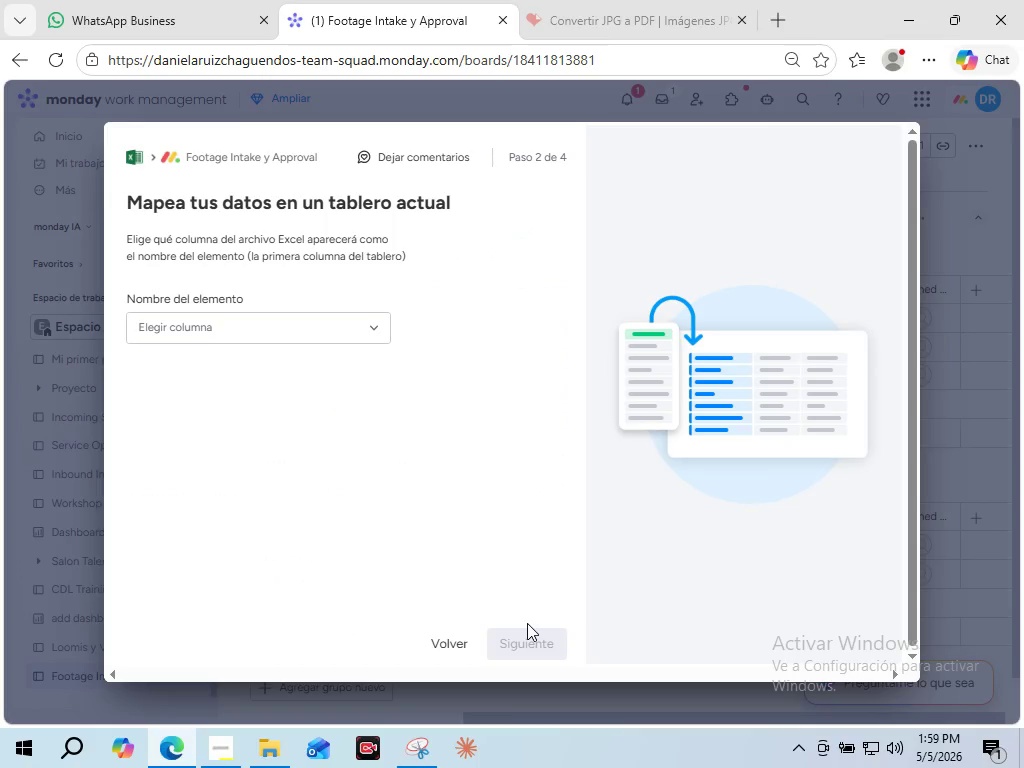 
left_click([363, 330])
 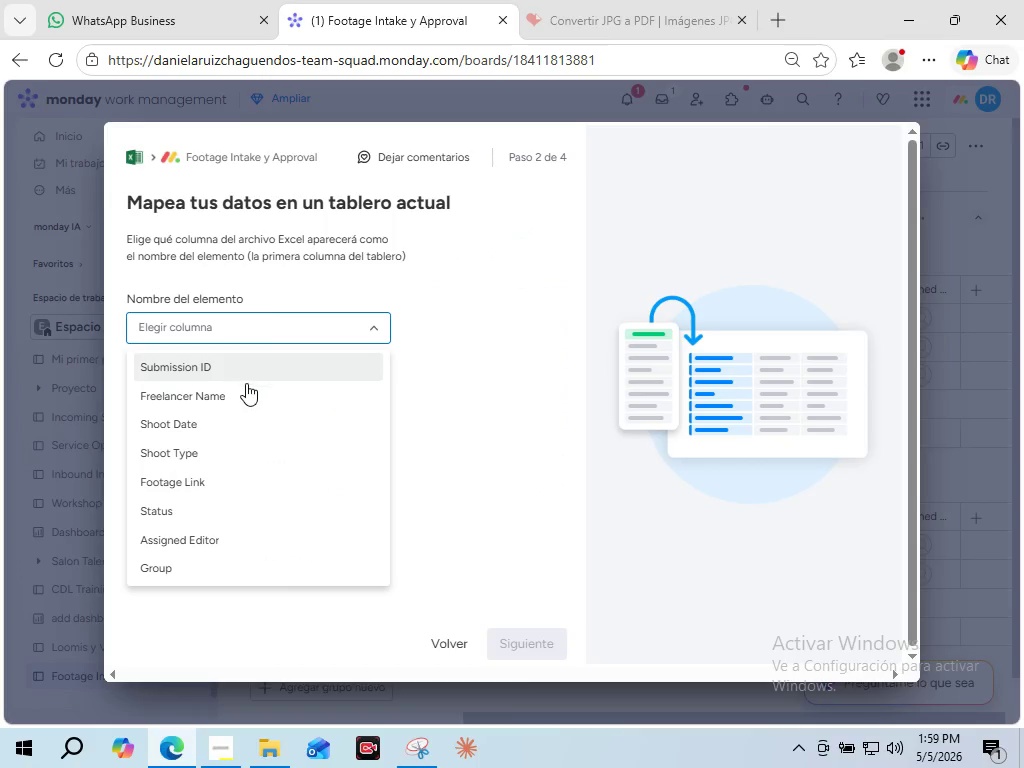 
left_click([238, 392])
 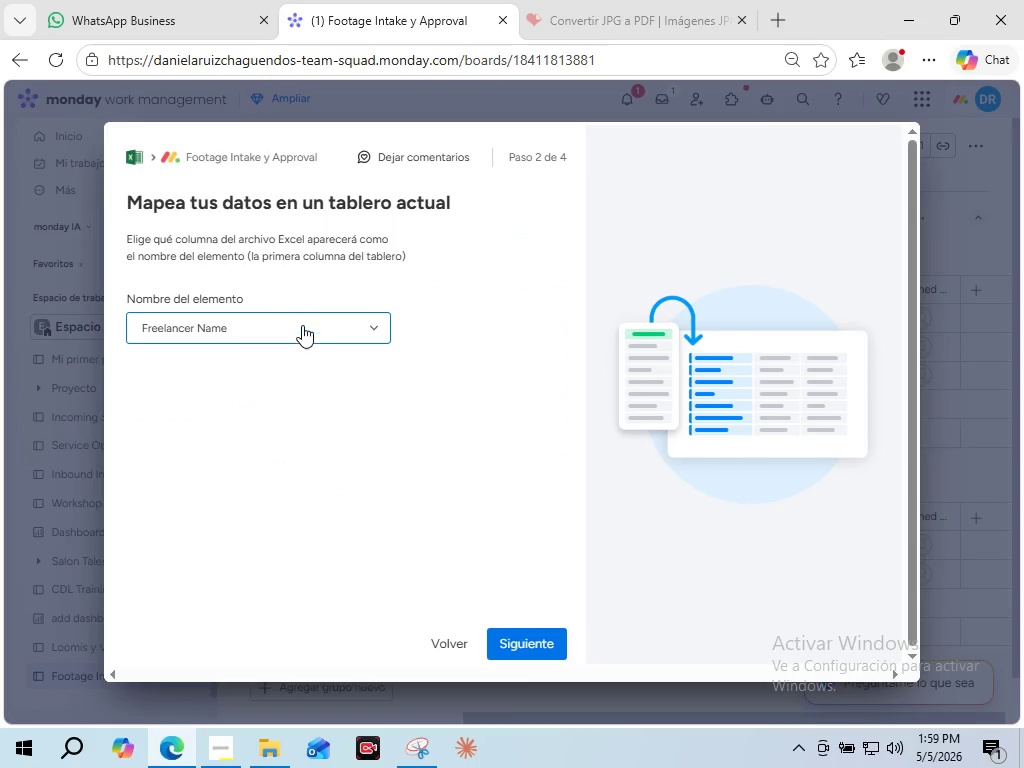 
left_click([302, 325])
 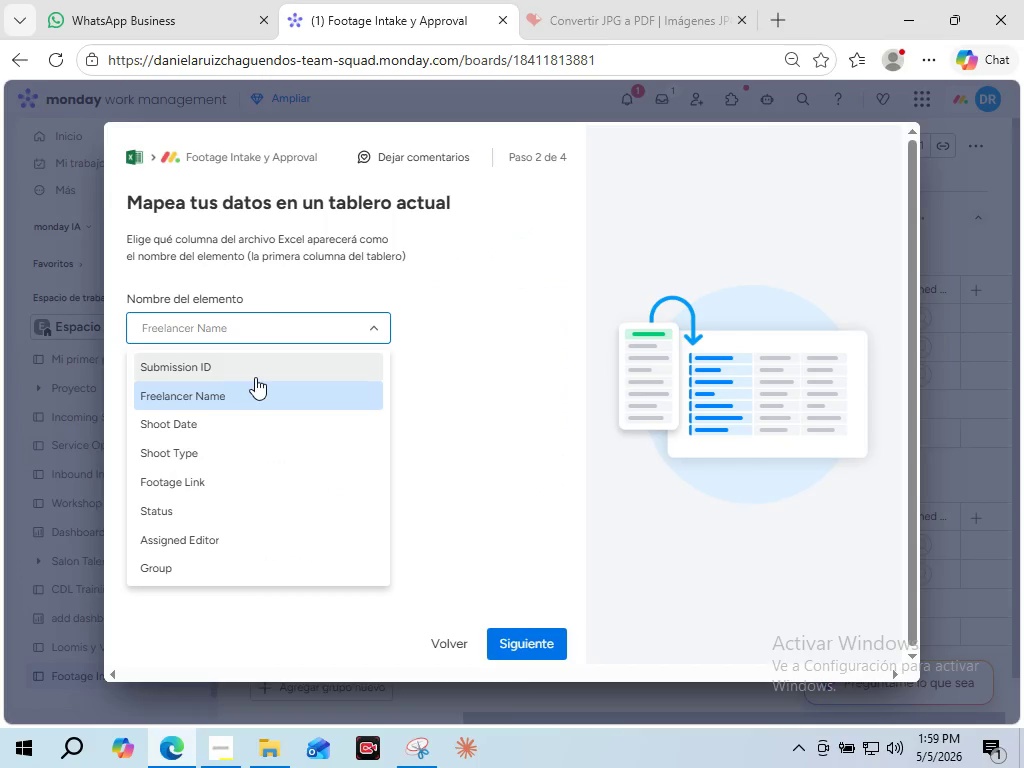 
left_click([265, 373])
 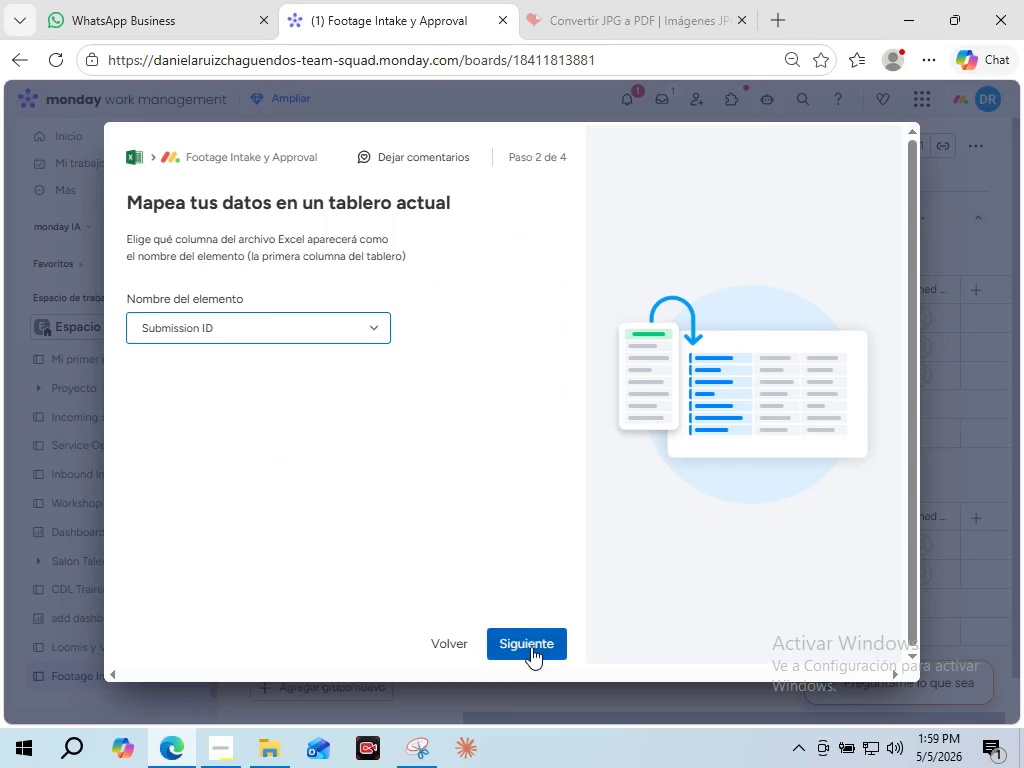 
left_click([527, 651])
 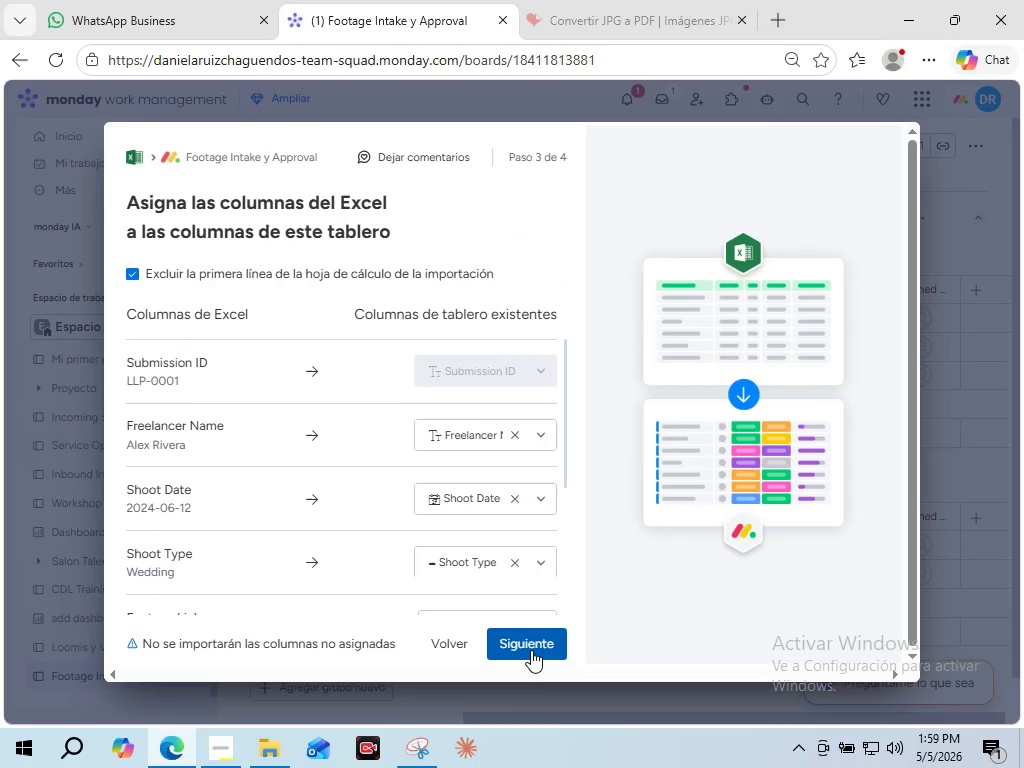 
scroll: coordinate [537, 483], scroll_direction: down, amount: 1.0
 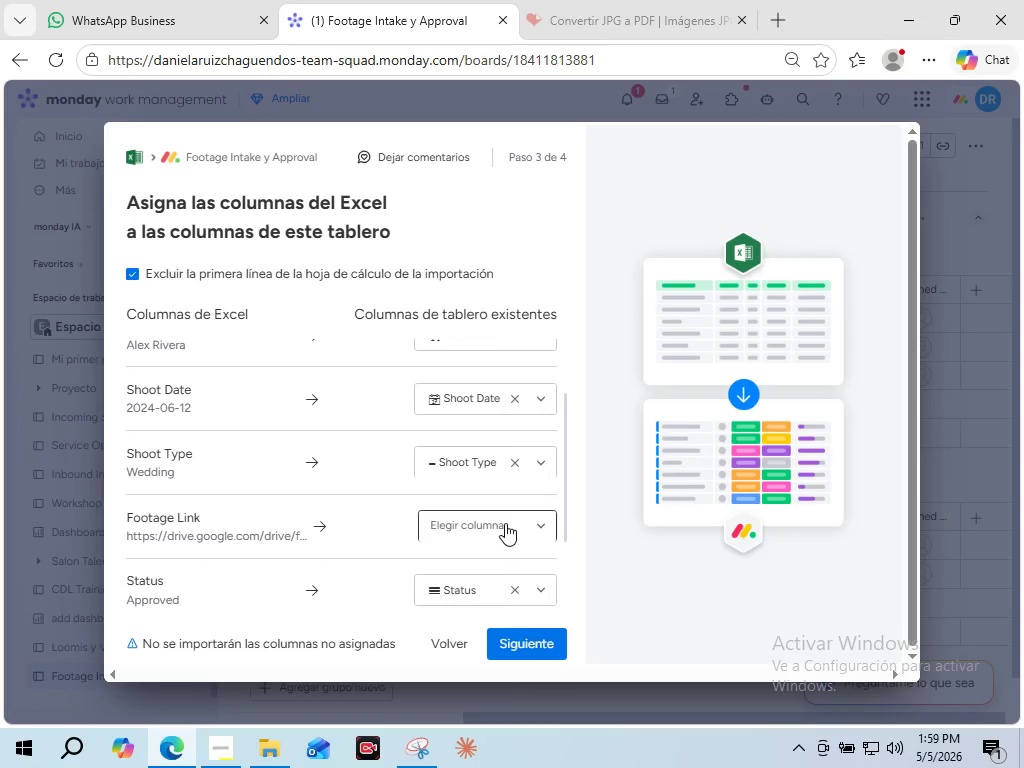 
left_click([505, 523])
 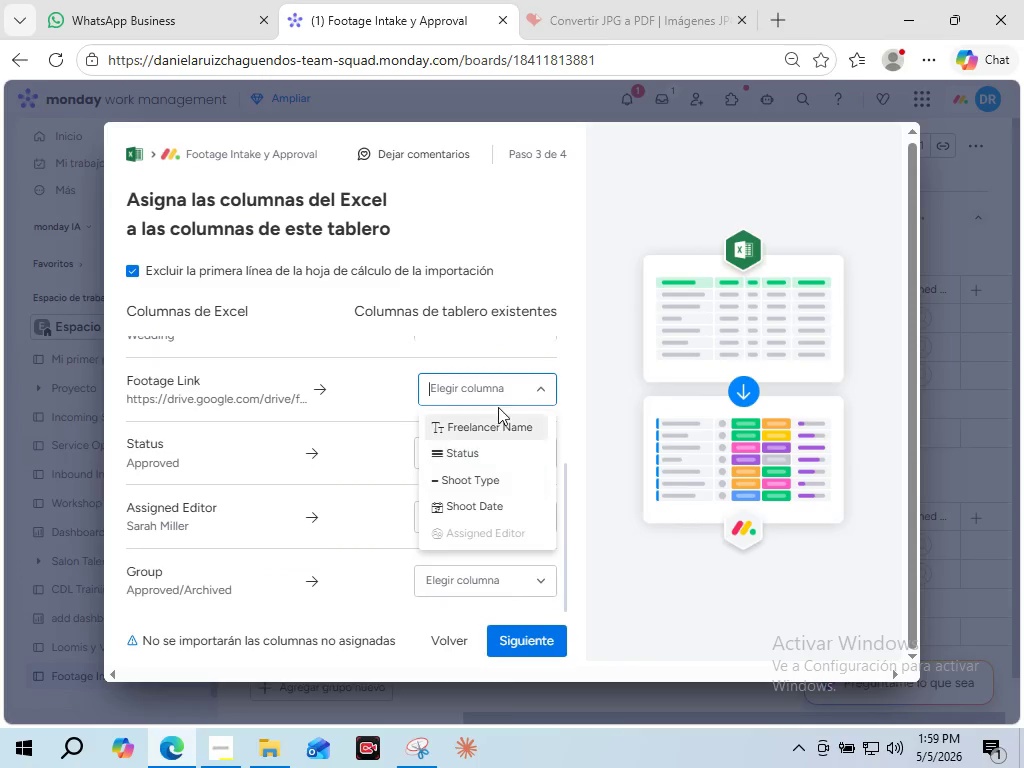 
left_click([497, 397])
 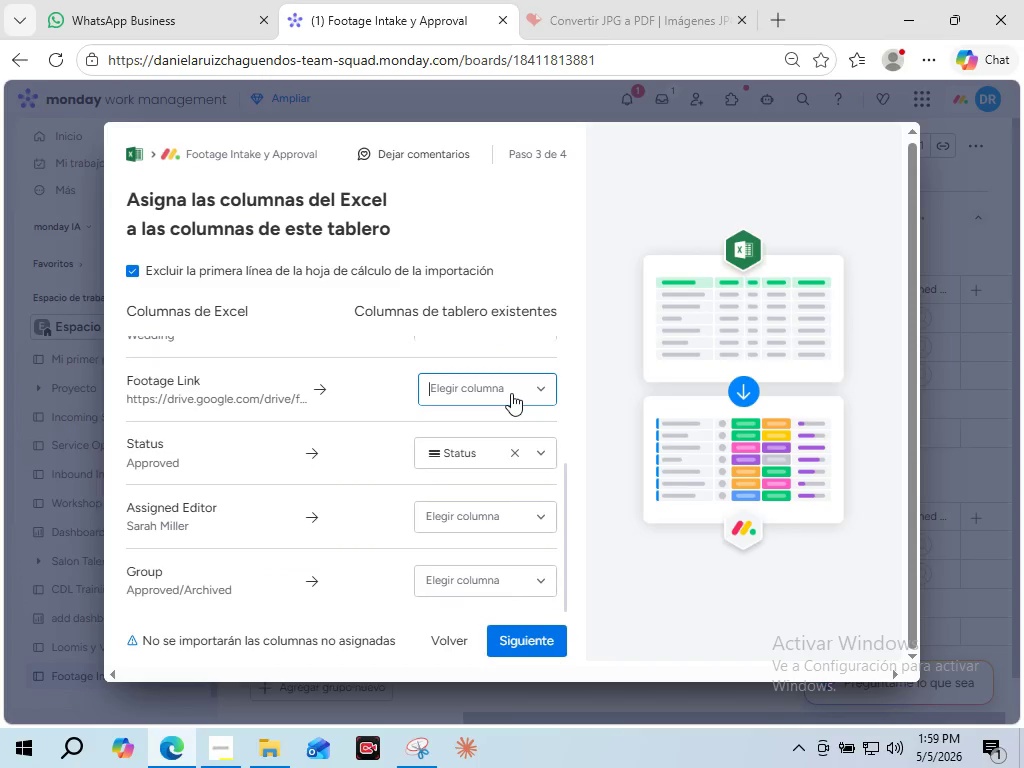 
scroll: coordinate [362, 582], scroll_direction: down, amount: 2.0
 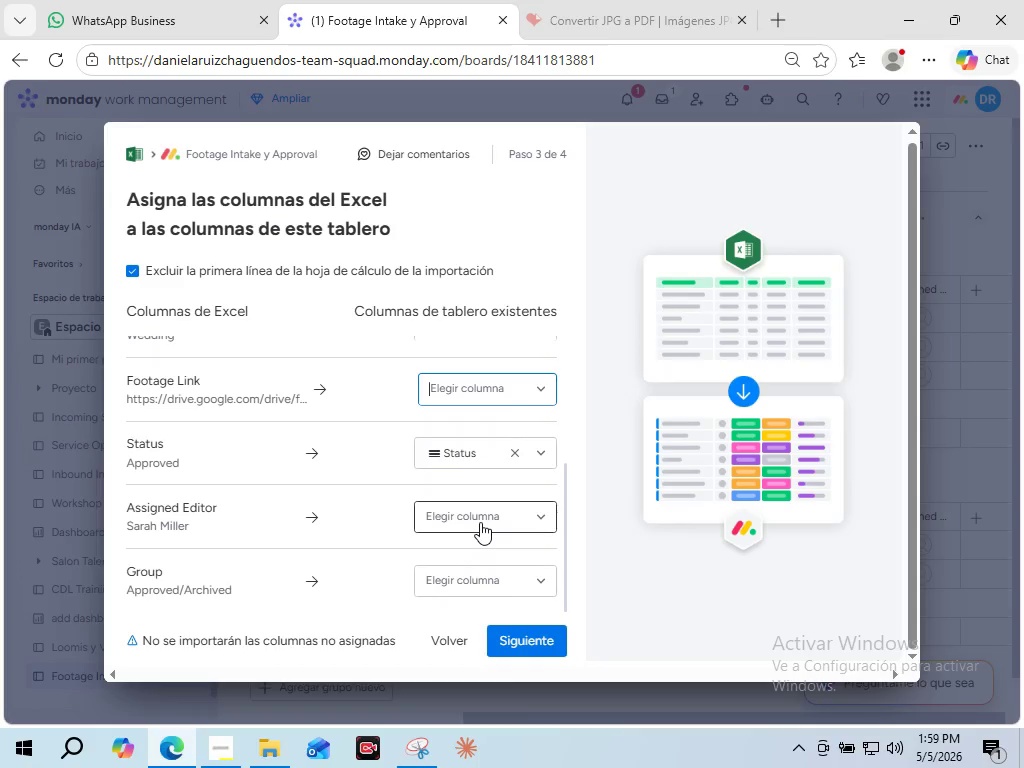 
left_click([480, 522])
 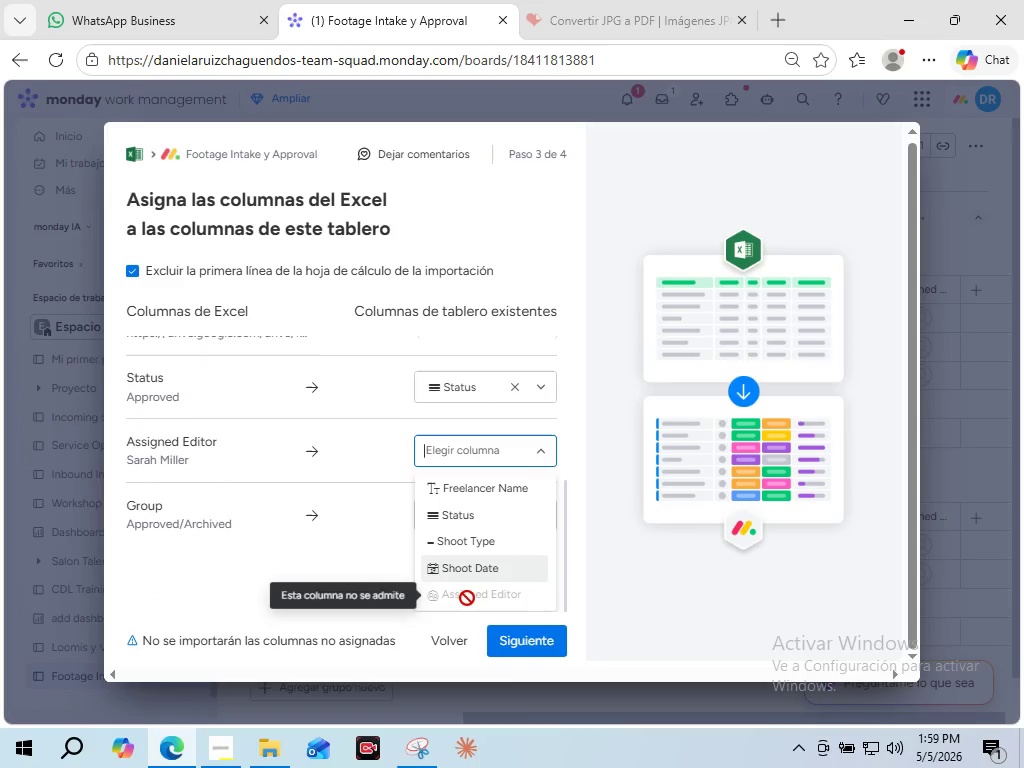 
left_click([481, 451])
 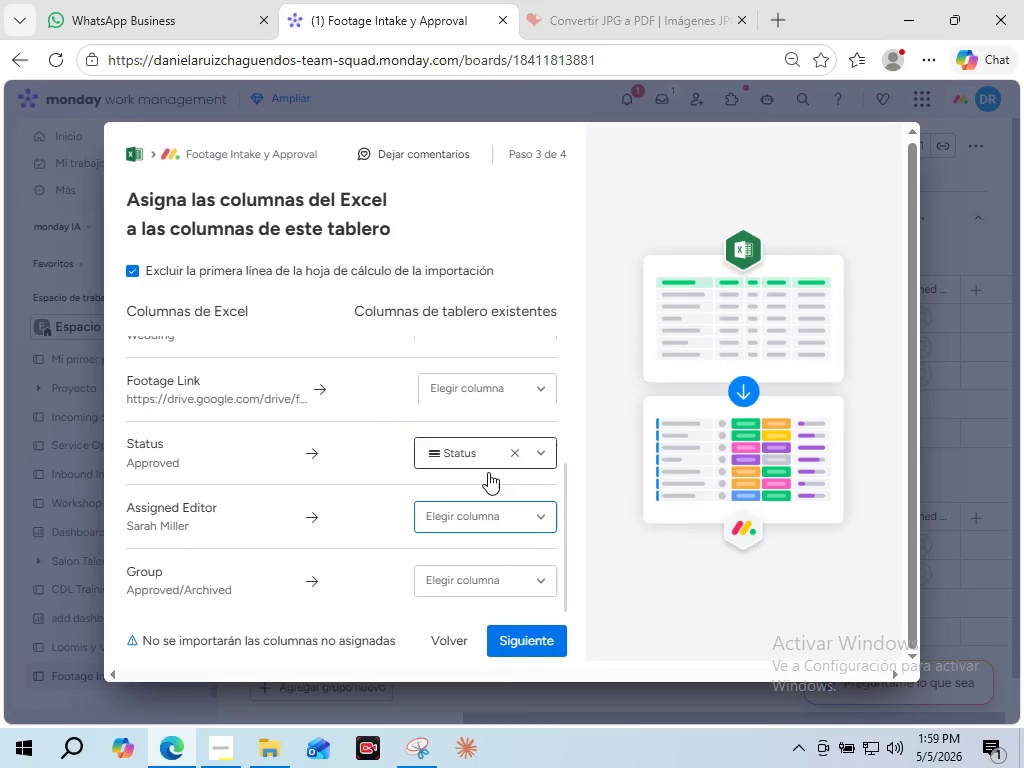 
scroll: coordinate [460, 562], scroll_direction: down, amount: 1.0
 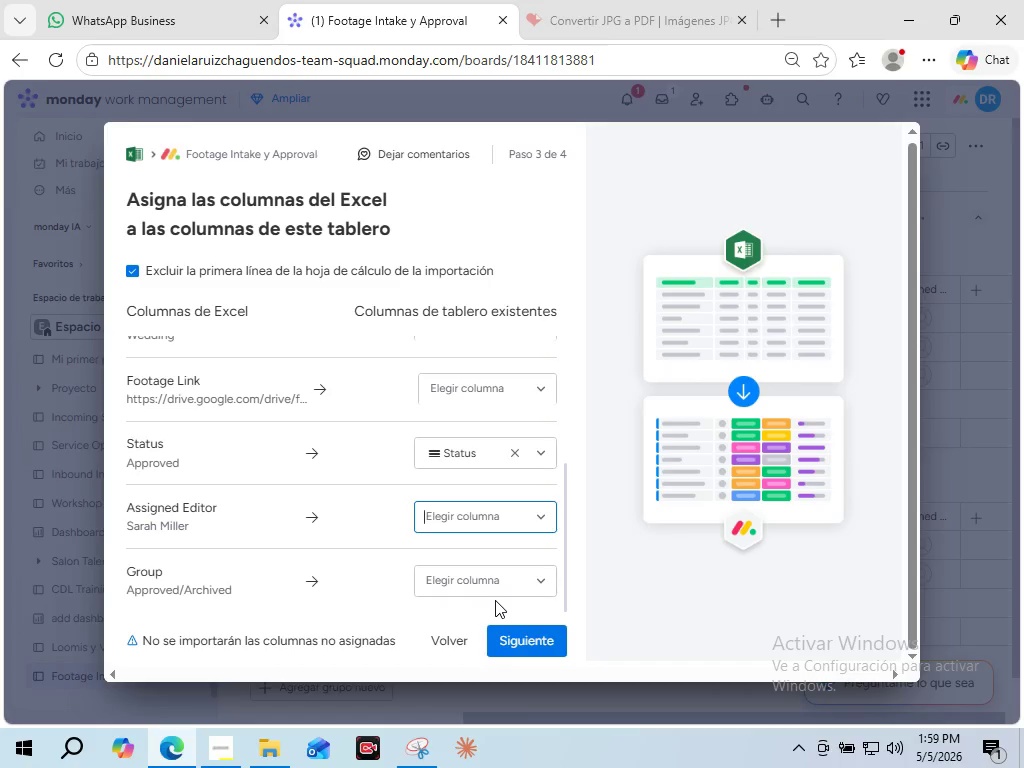 
left_click([497, 590])
 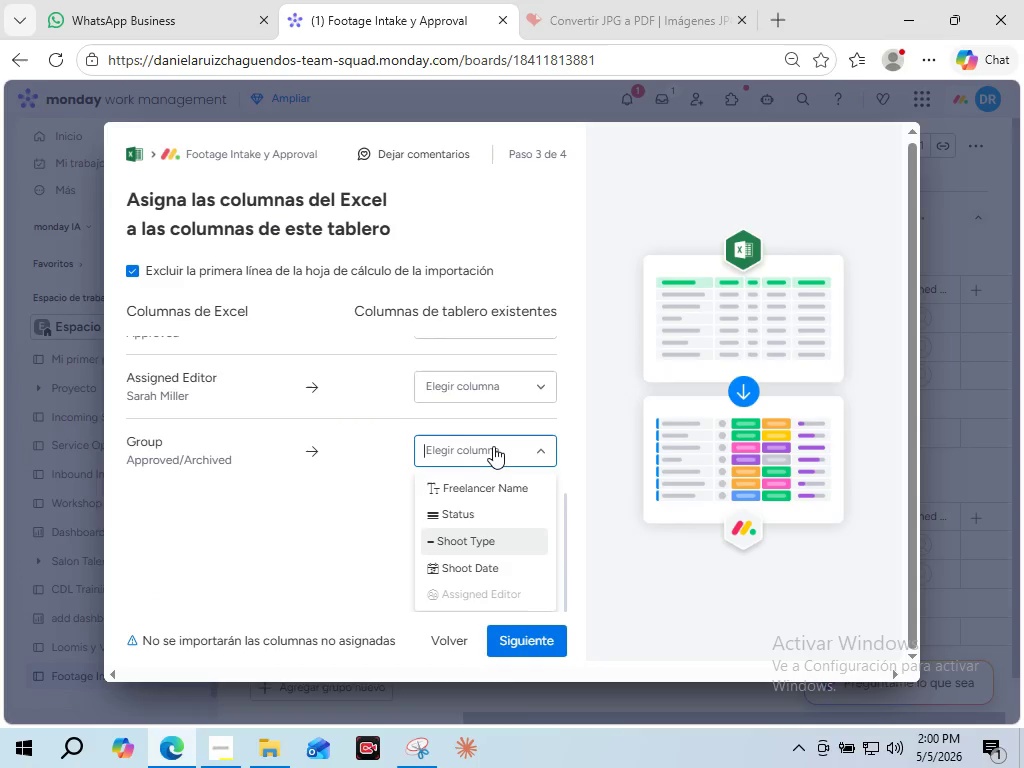 
left_click([493, 445])
 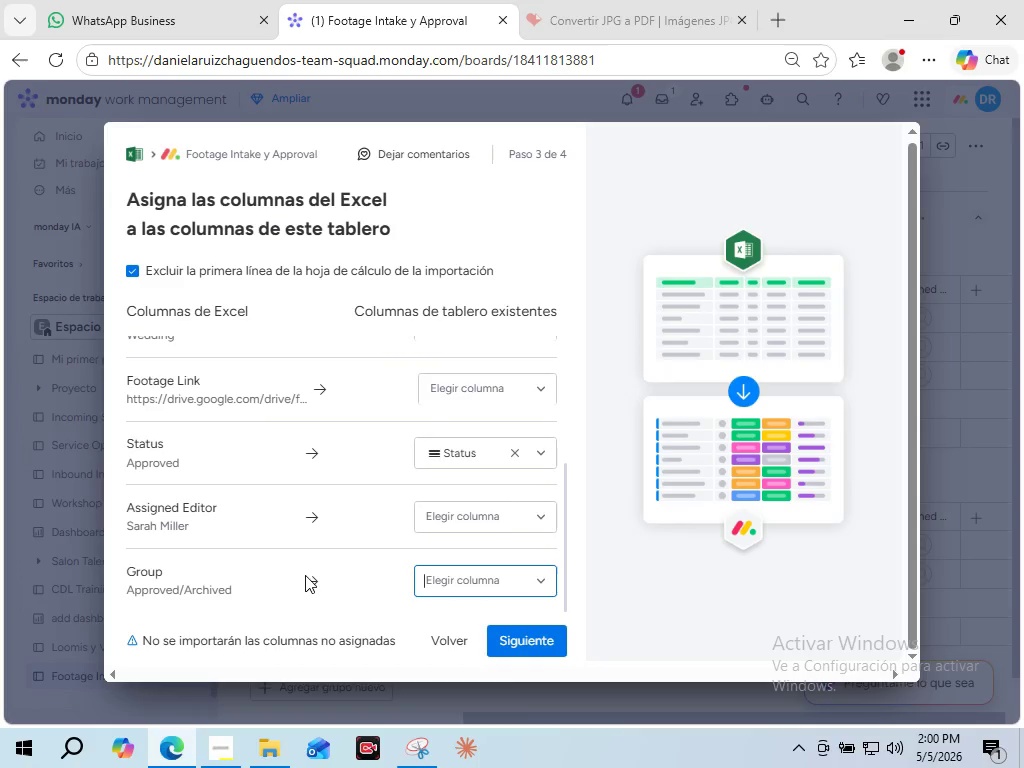 
scroll: coordinate [305, 575], scroll_direction: up, amount: 1.0
 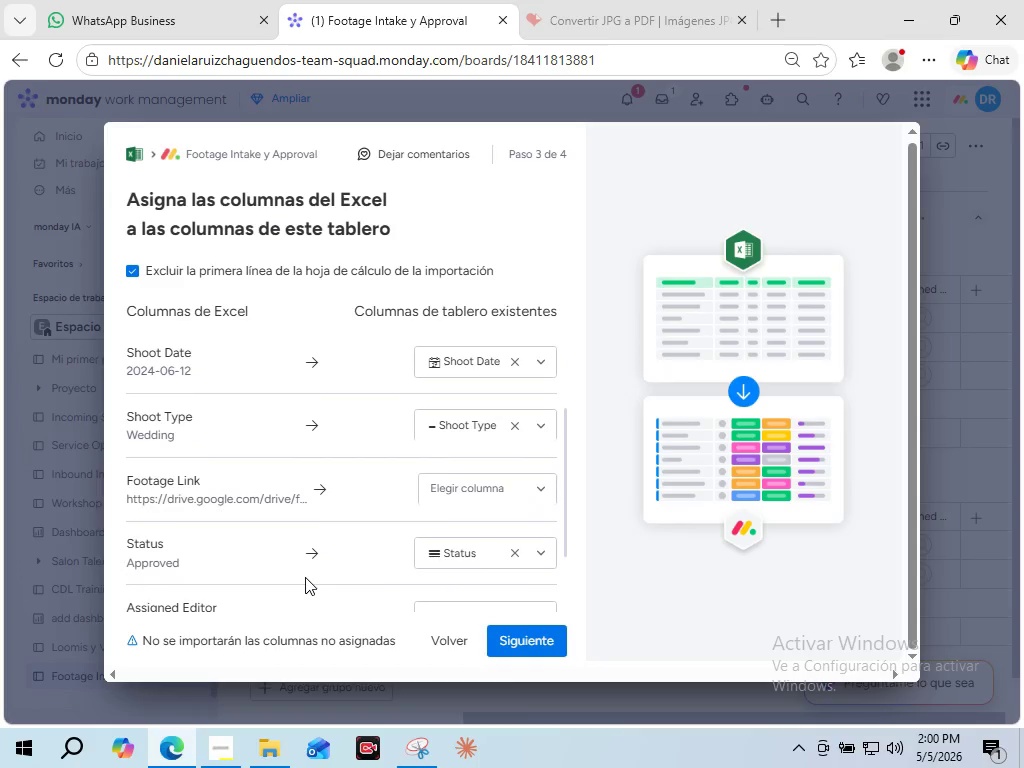 
scroll: coordinate [305, 577], scroll_direction: down, amount: 1.0
 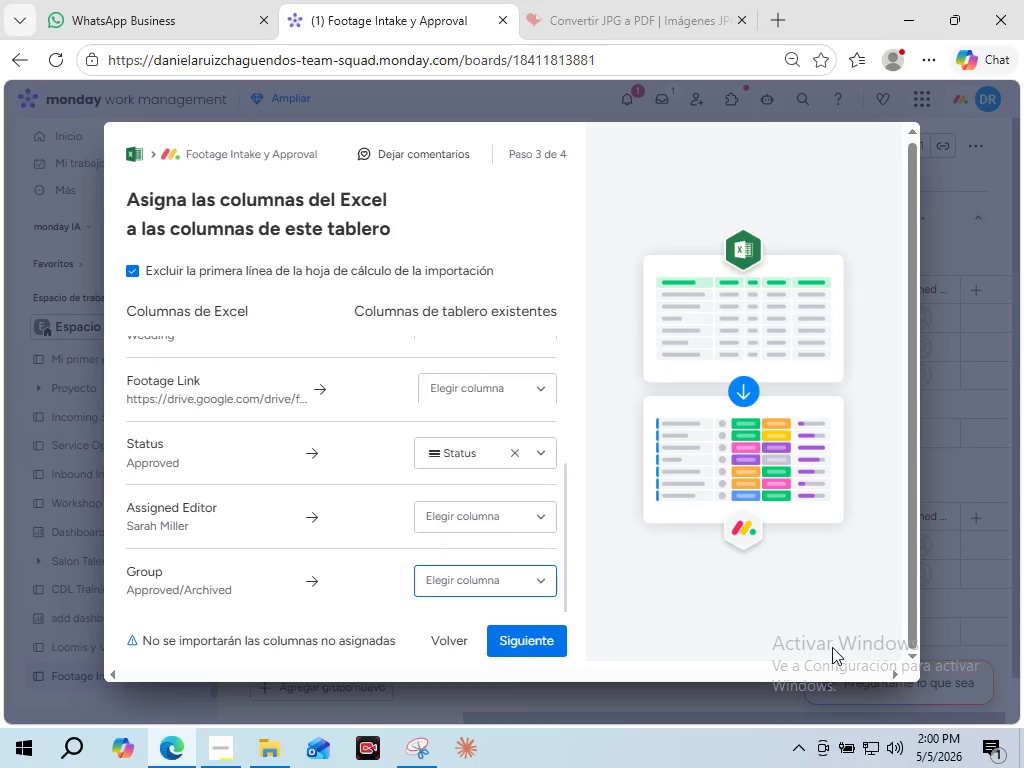 
wait(43.24)
 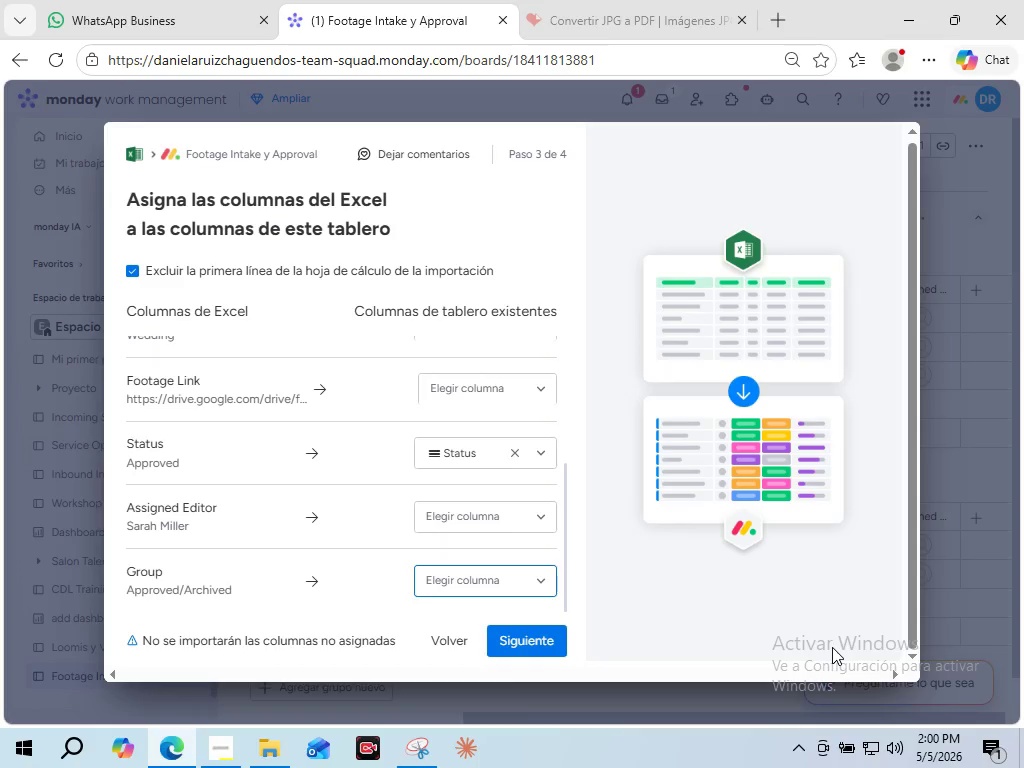 
scroll: coordinate [307, 527], scroll_direction: up, amount: 3.0
 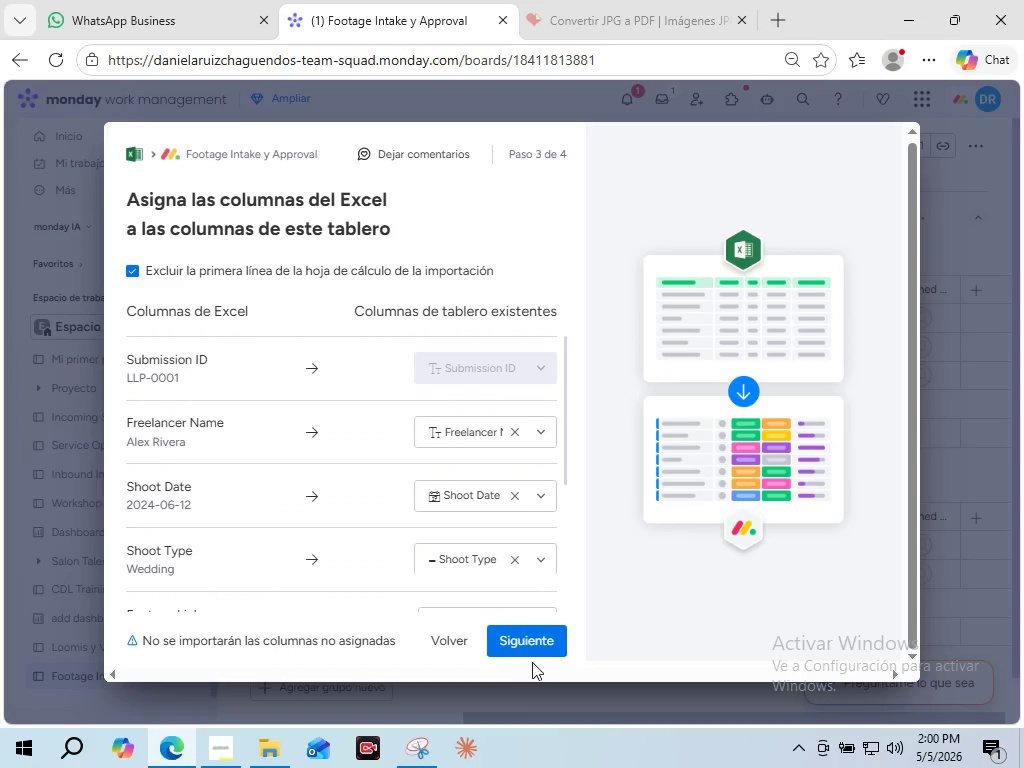 
left_click([533, 643])
 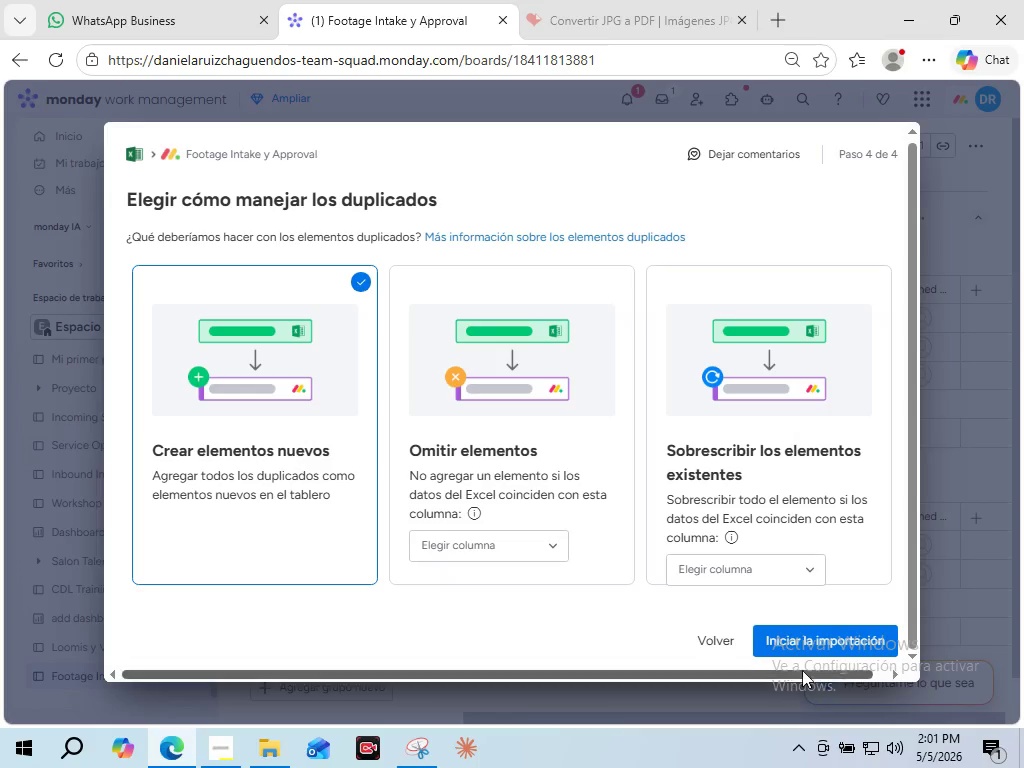 
wait(10.81)
 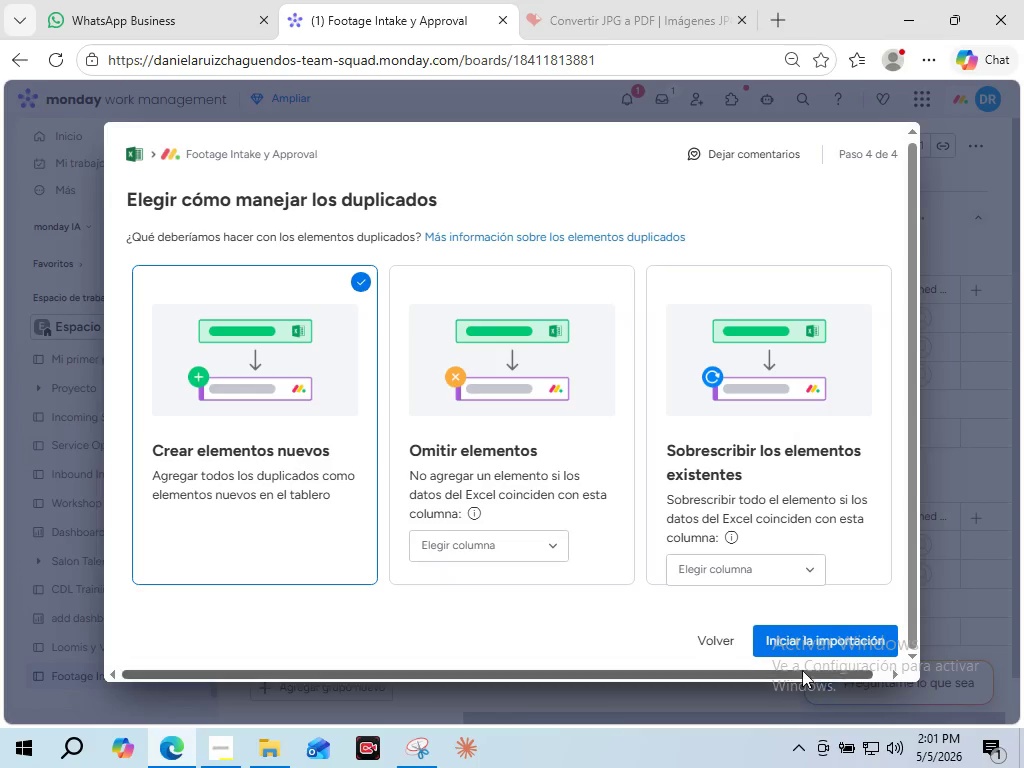 
left_click([812, 646])
 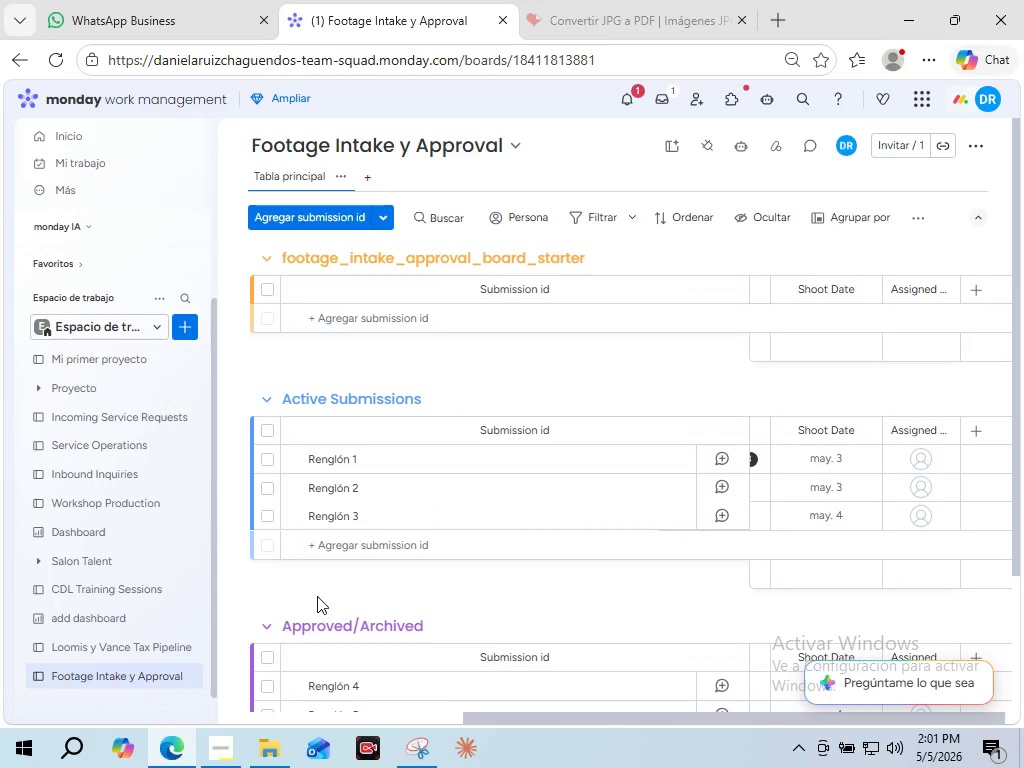 
wait(11.28)
 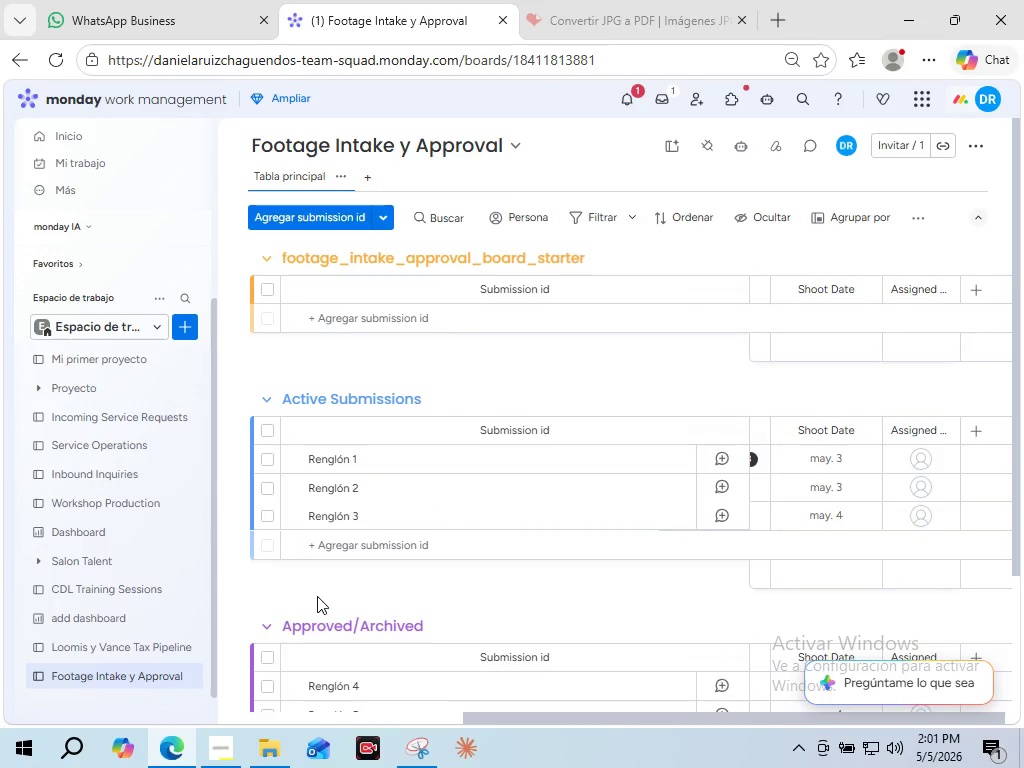 
scroll: coordinate [360, 601], scroll_direction: down, amount: 7.0
 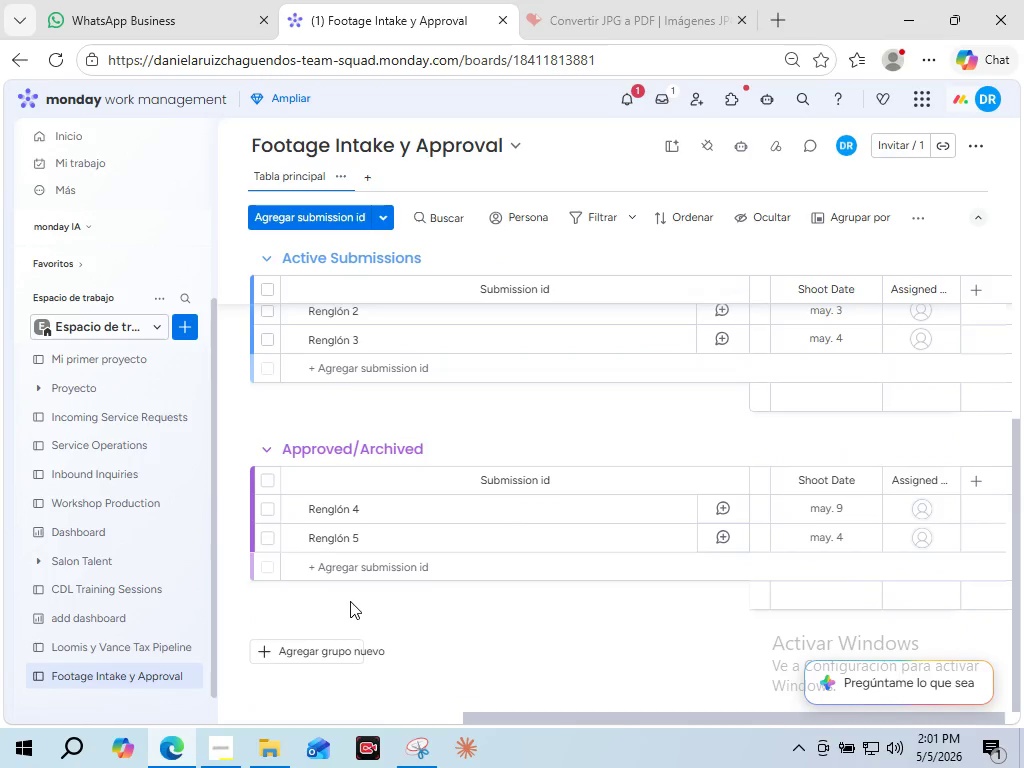 
scroll: coordinate [343, 552], scroll_direction: up, amount: 7.0
 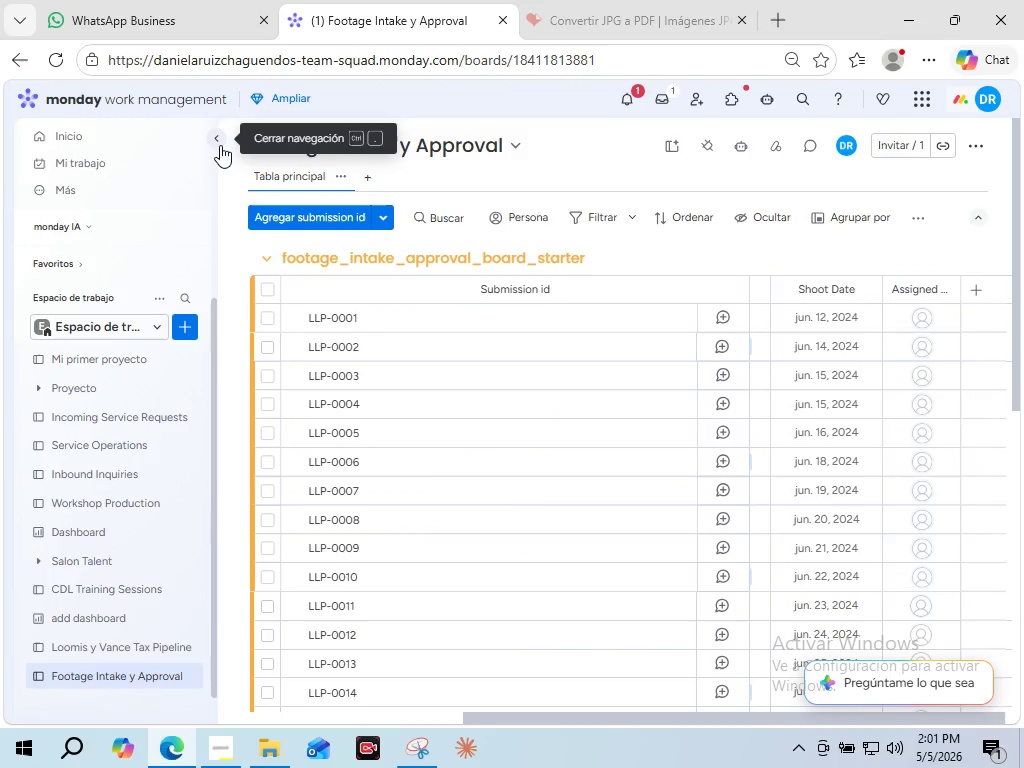 
left_click([220, 145])
 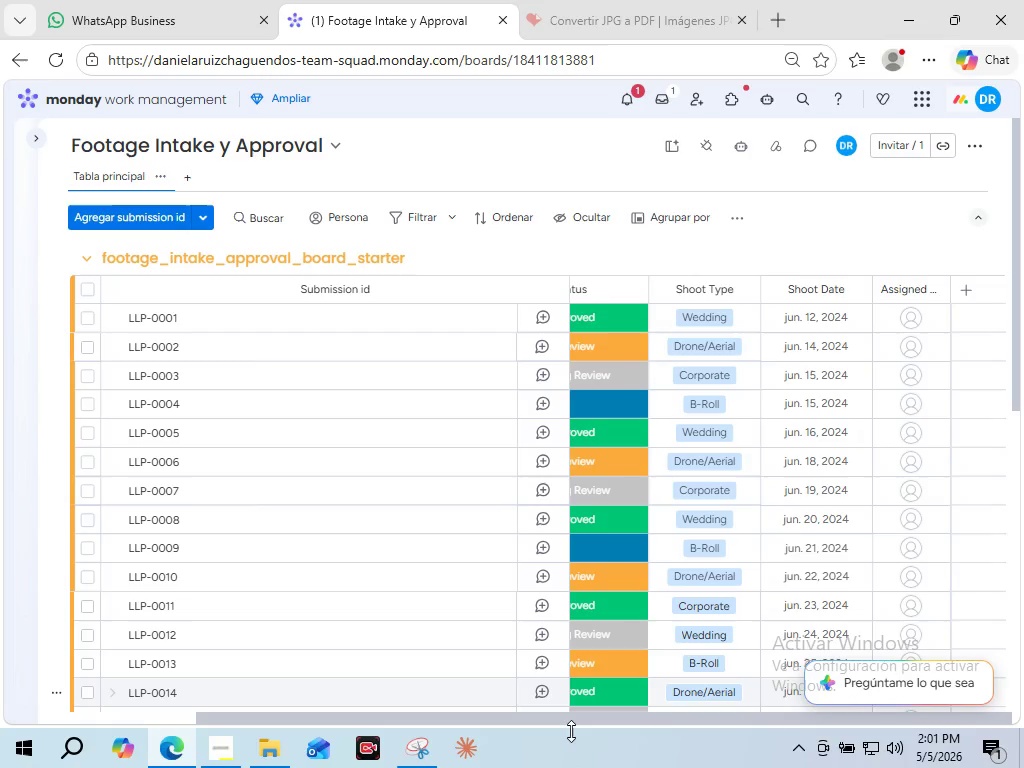 
left_click_drag(start_coordinate=[575, 713], to_coordinate=[307, 667])
 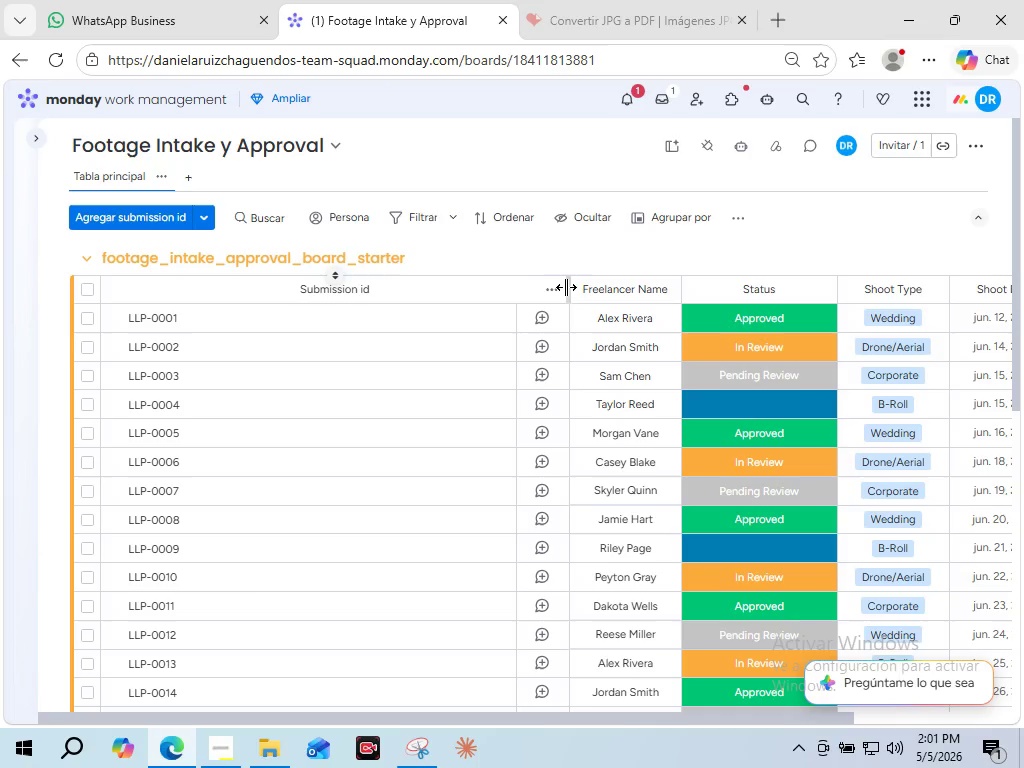 
left_click_drag(start_coordinate=[567, 287], to_coordinate=[257, 285])
 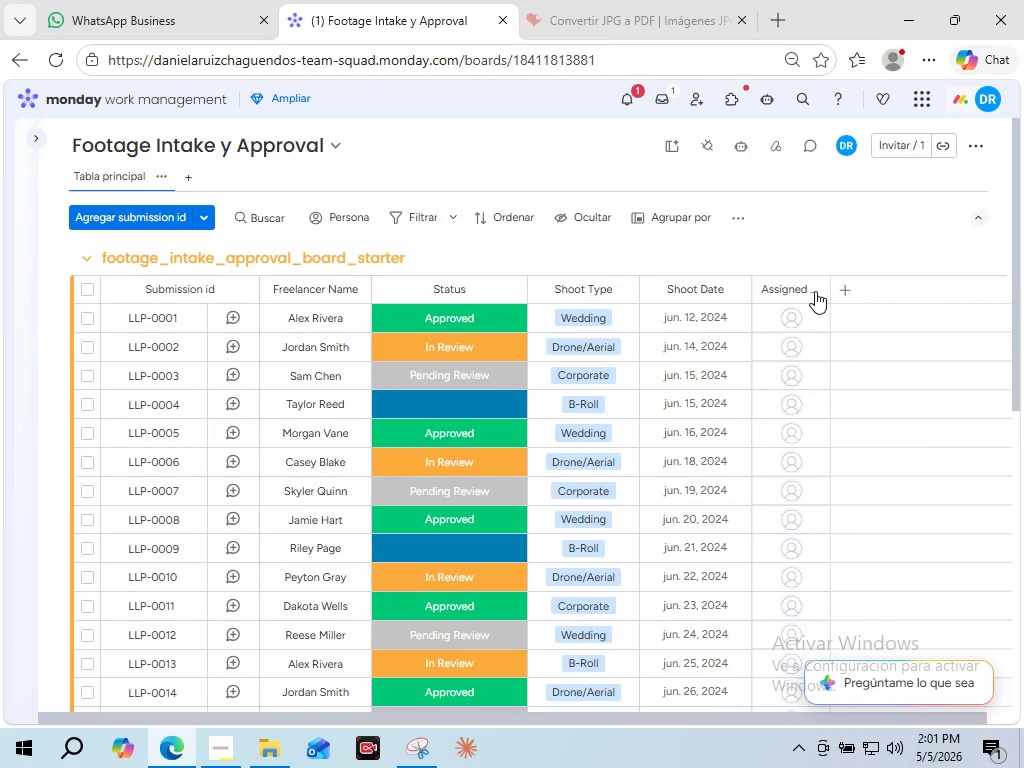 
left_click([815, 291])
 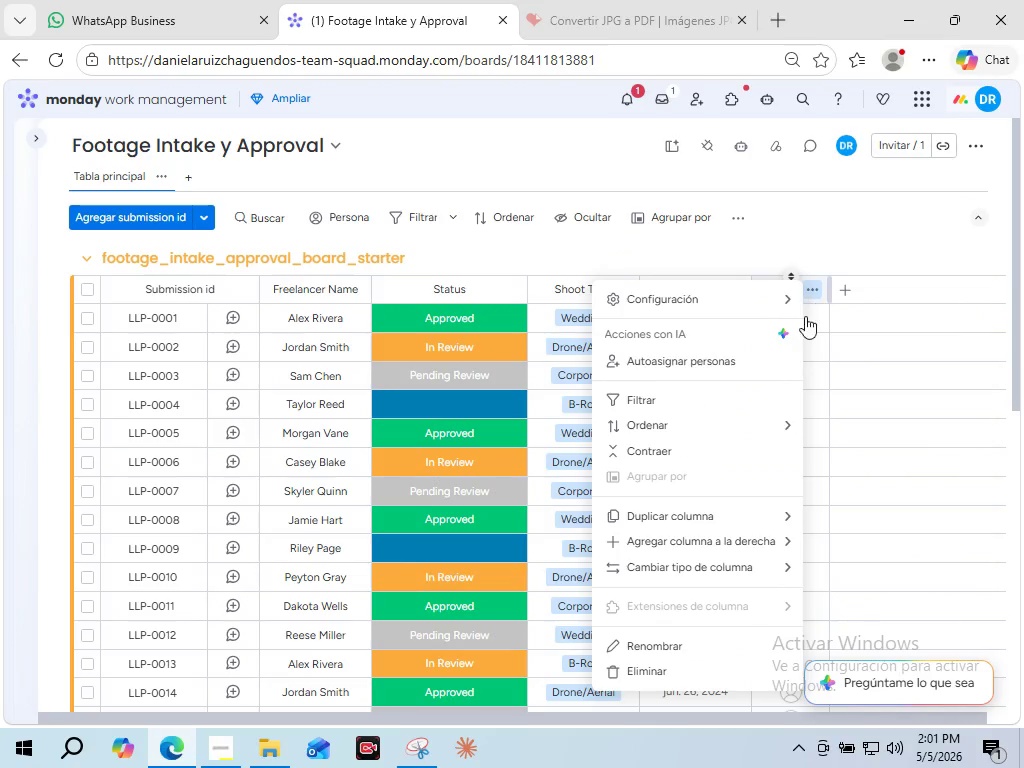 
mouse_move([678, 567])
 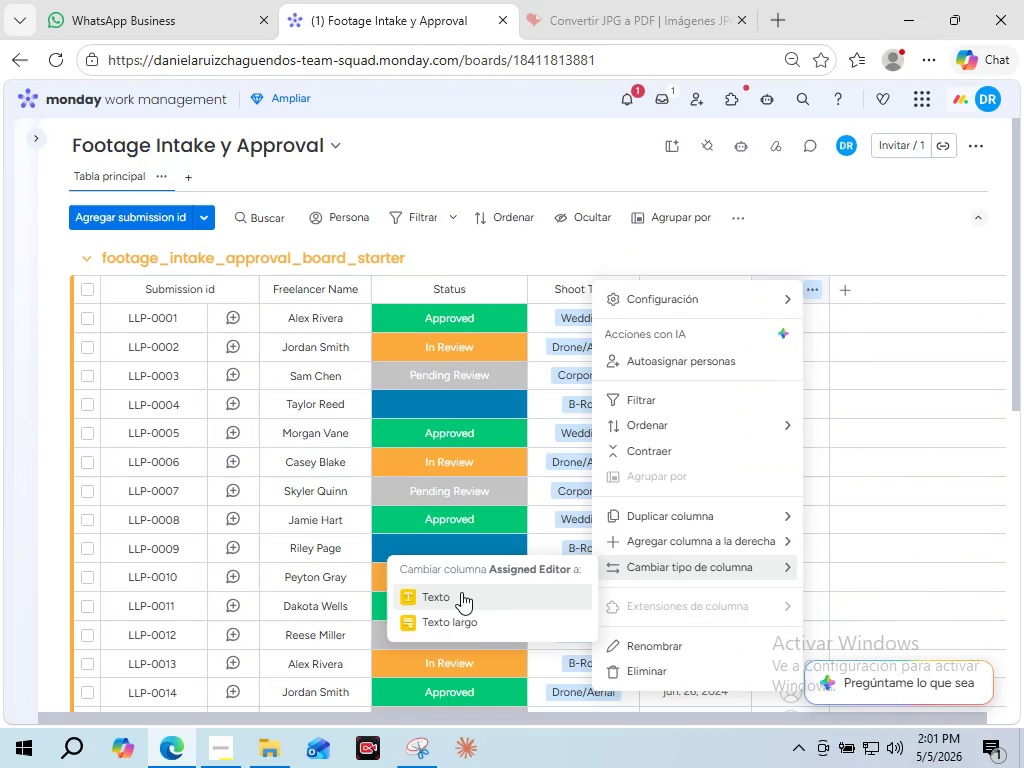 
left_click([461, 592])
 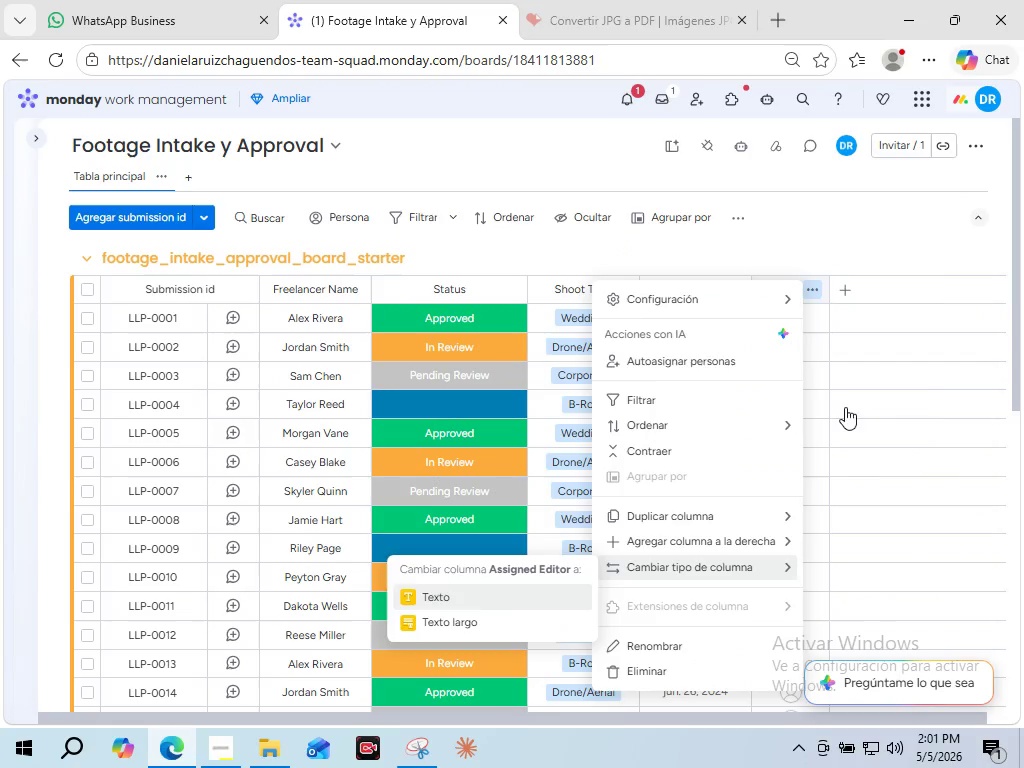 
mouse_move([933, 365])
 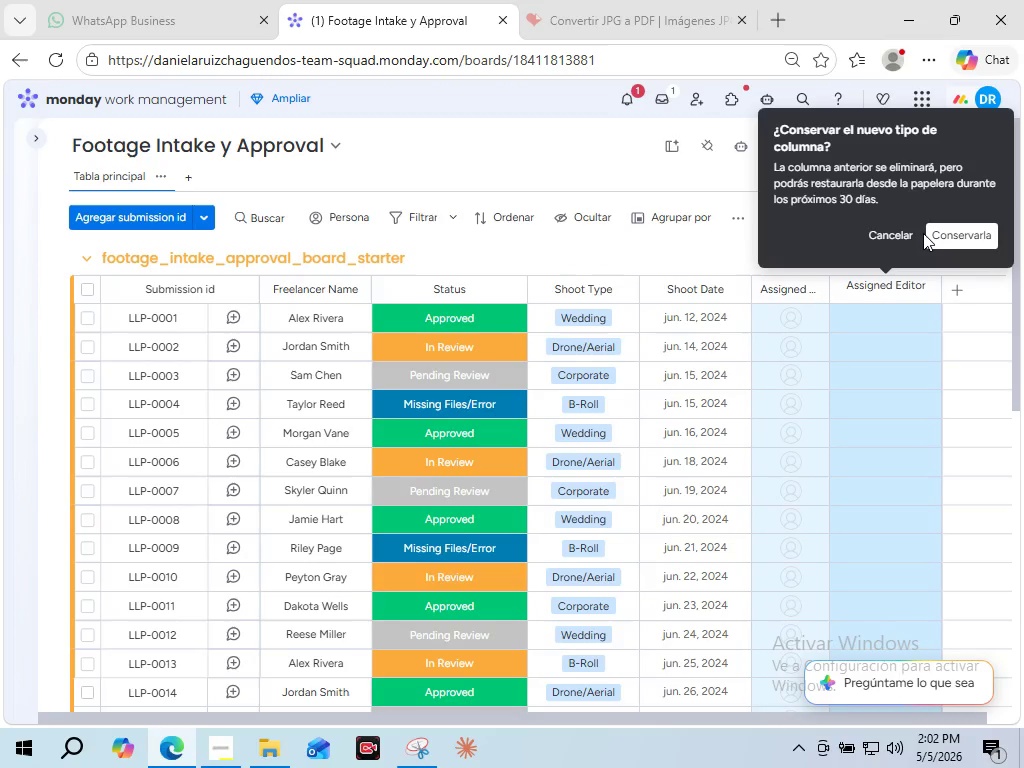 
wait(17.98)
 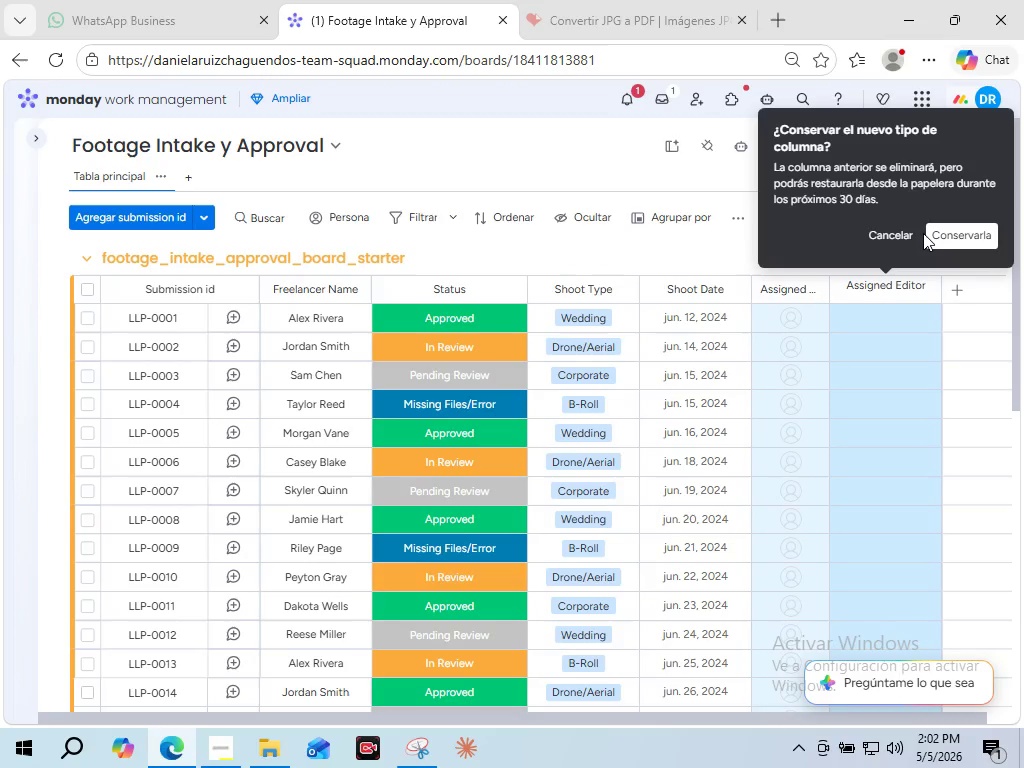 
scroll: coordinate [873, 467], scroll_direction: up, amount: 9.0
 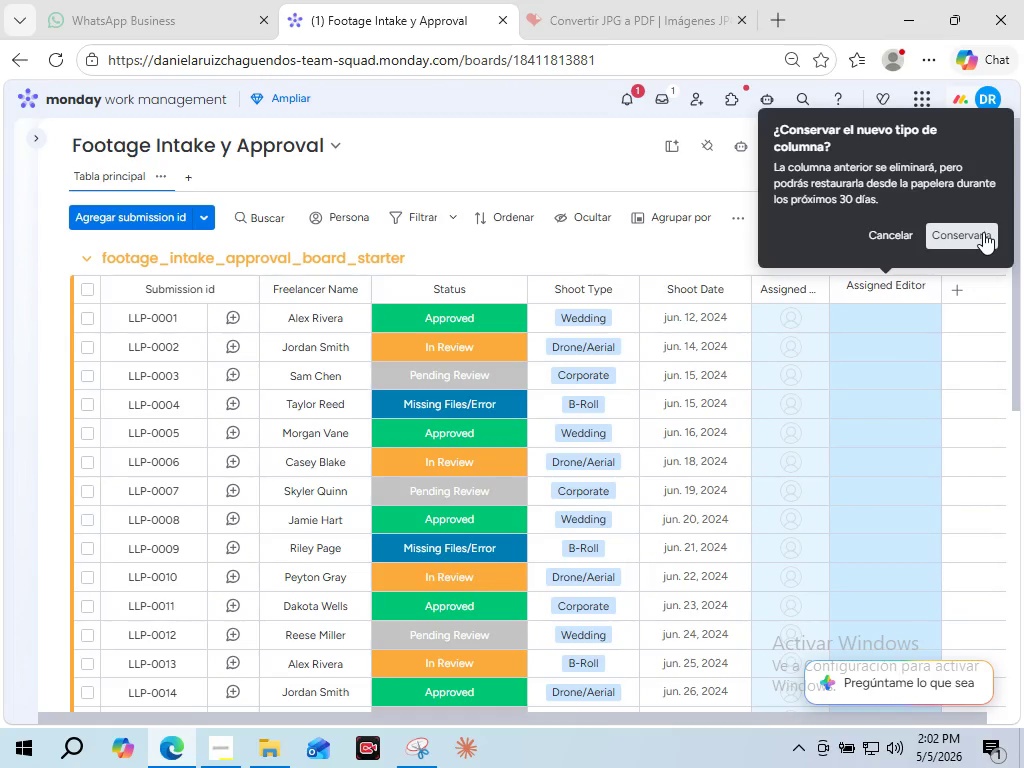 
wait(13.11)
 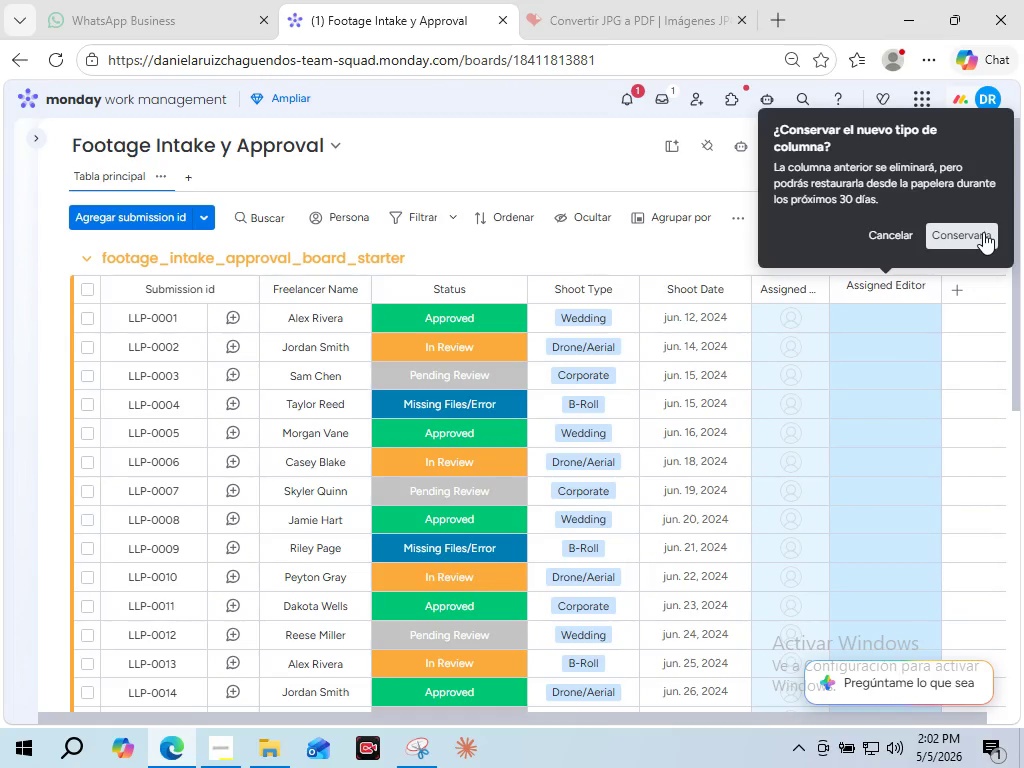 
left_click([983, 232])
 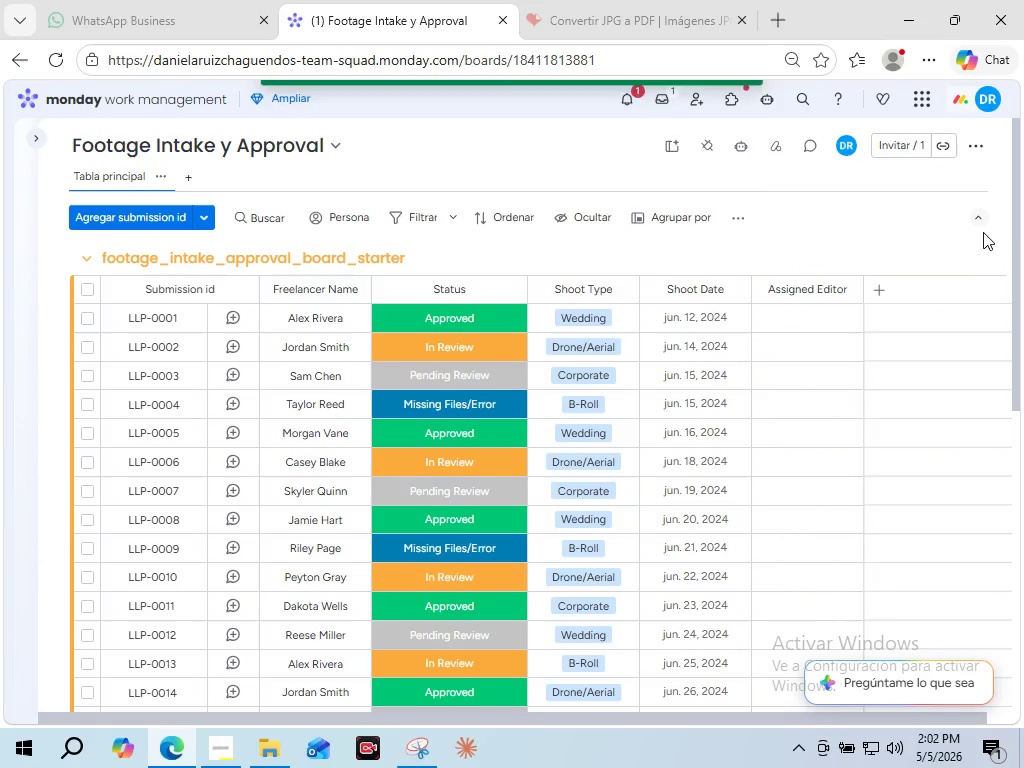 
wait(8.2)
 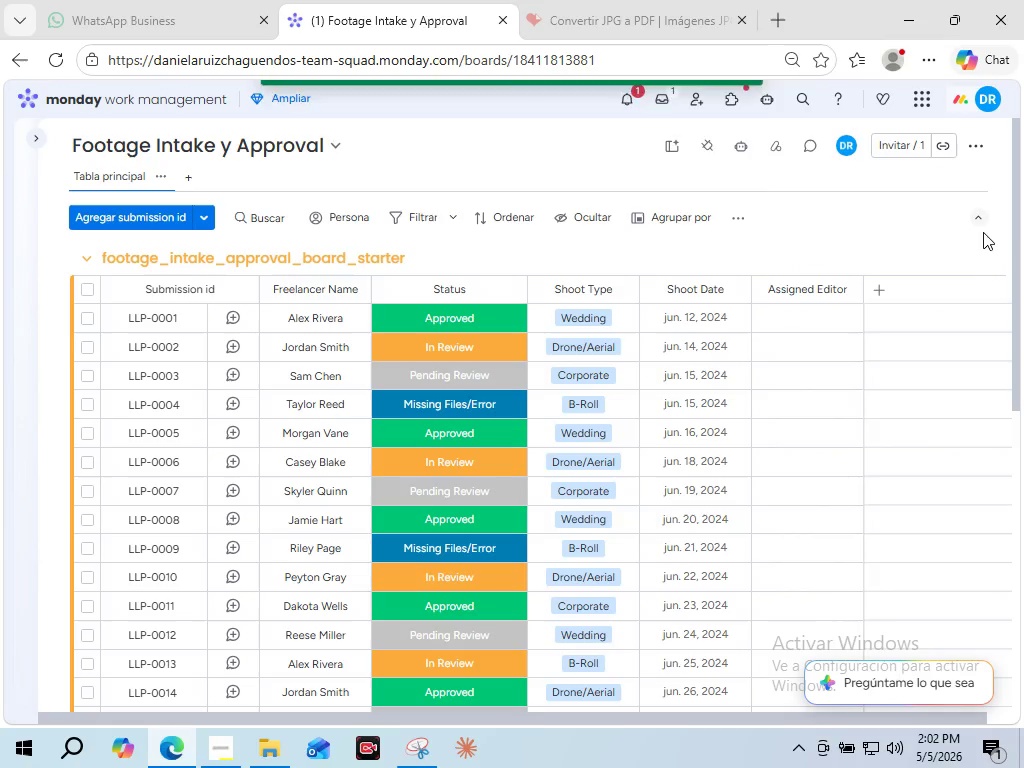 
left_click_drag(start_coordinate=[650, 716], to_coordinate=[512, 723])
 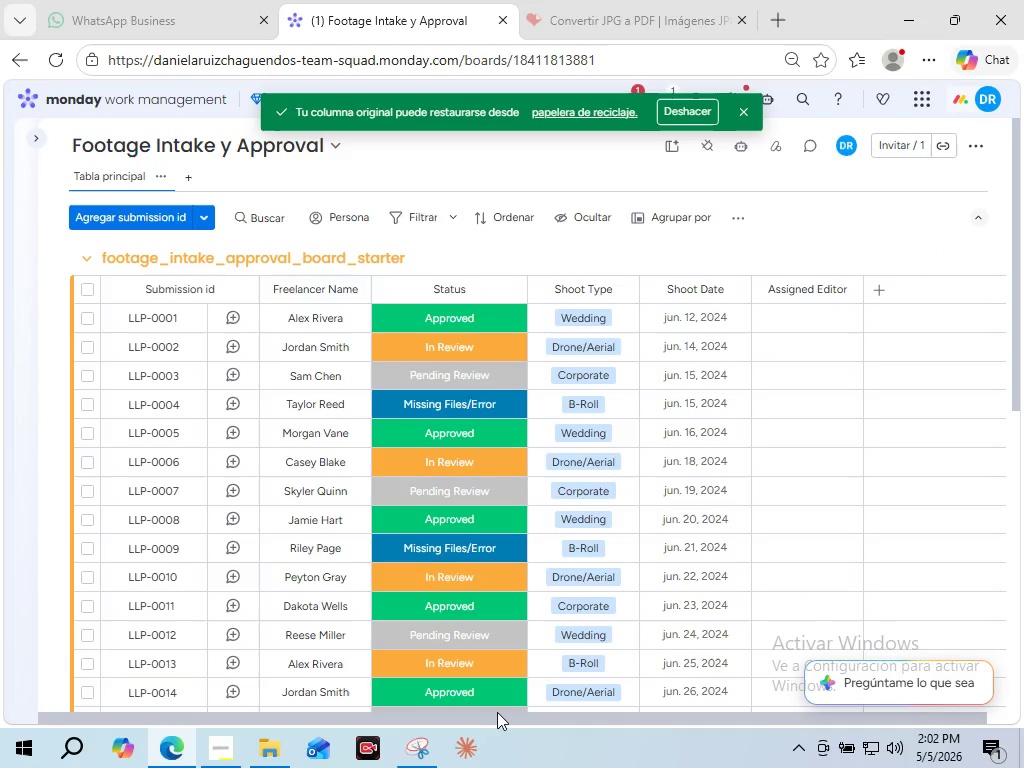 
left_click_drag(start_coordinate=[497, 712], to_coordinate=[446, 717])
 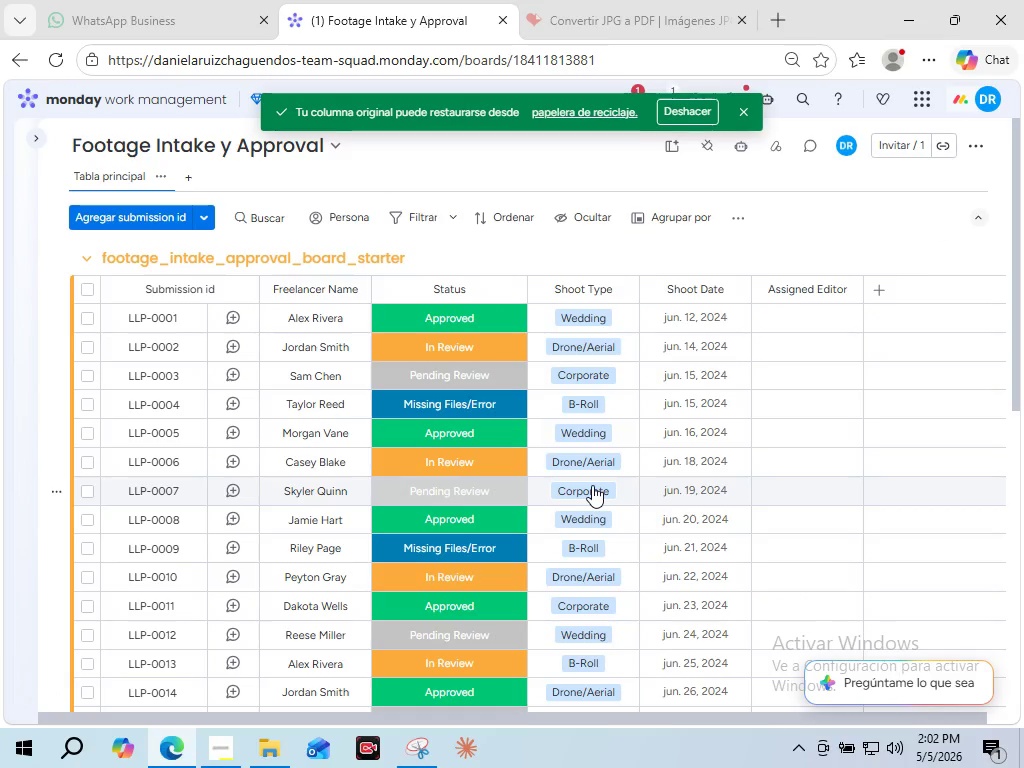 
scroll: coordinate [592, 485], scroll_direction: down, amount: 5.0
 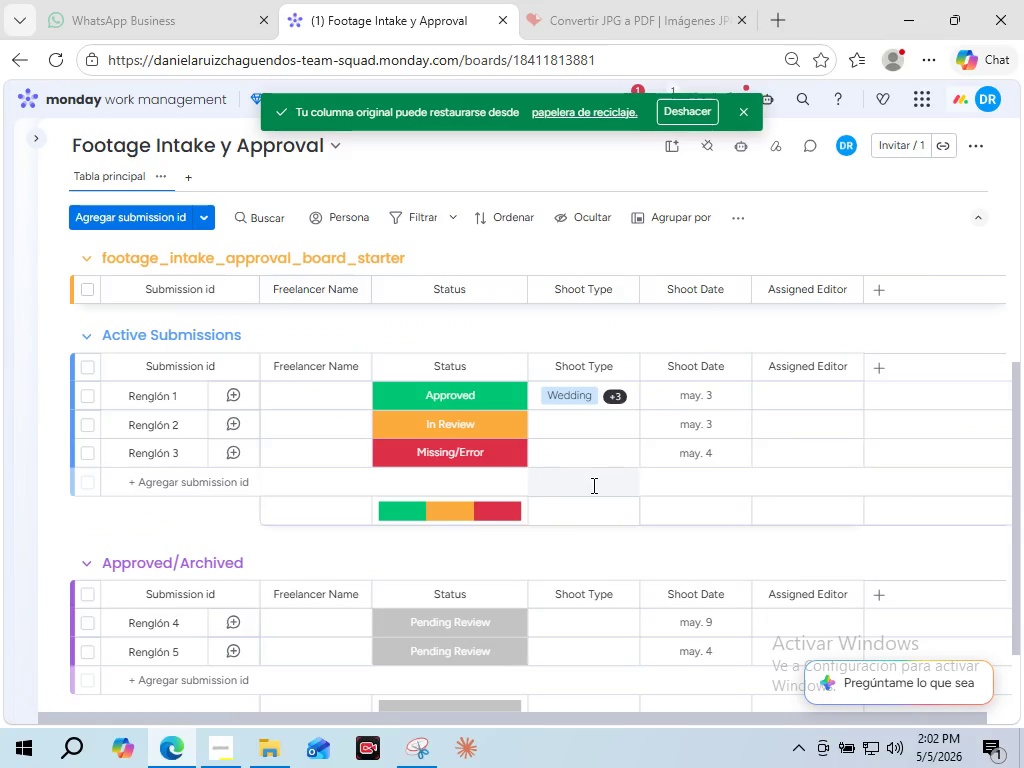 
scroll: coordinate [592, 485], scroll_direction: up, amount: 5.0
 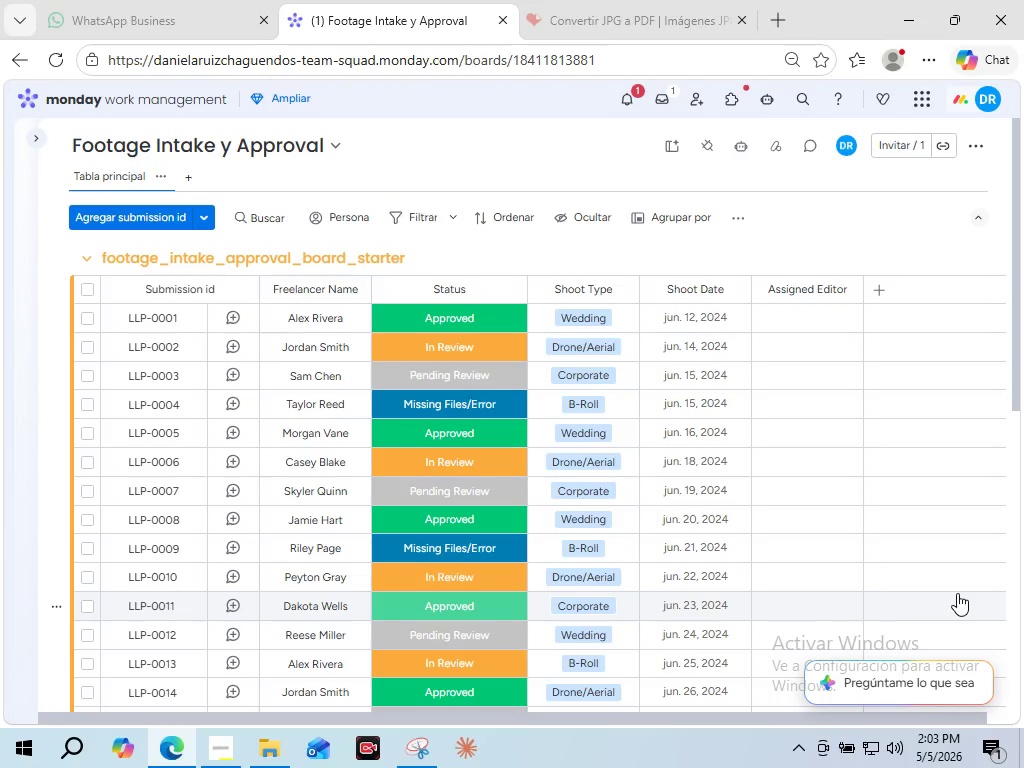 
wait(57.81)
 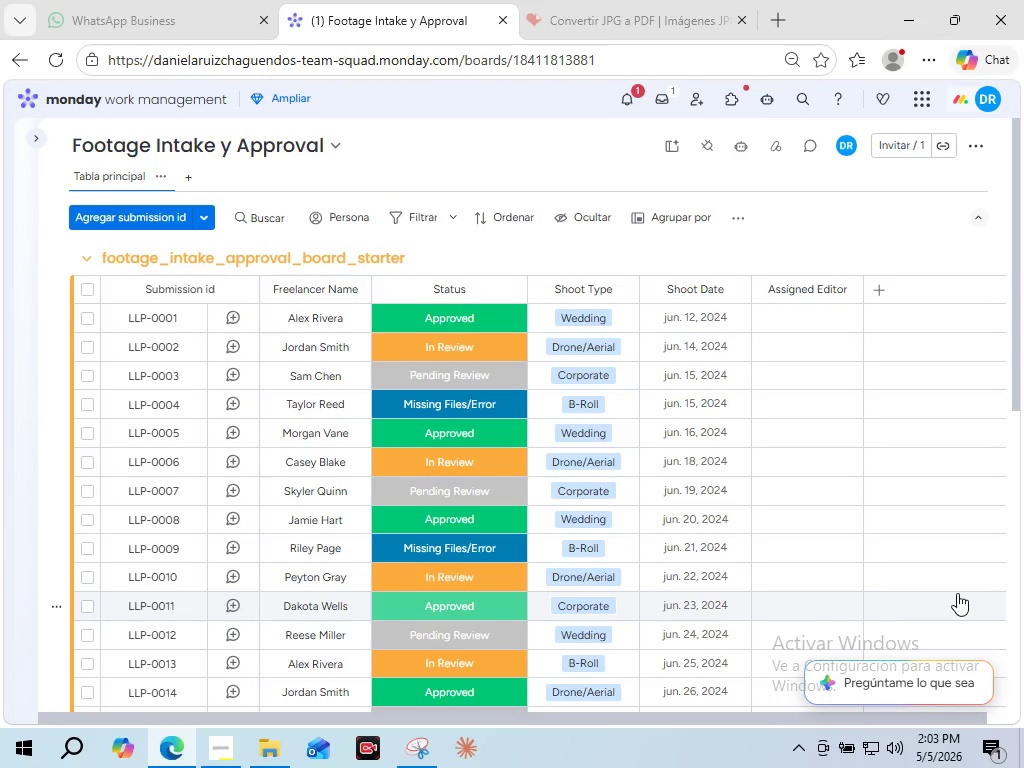 
scroll: coordinate [312, 588], scroll_direction: down, amount: 5.0
 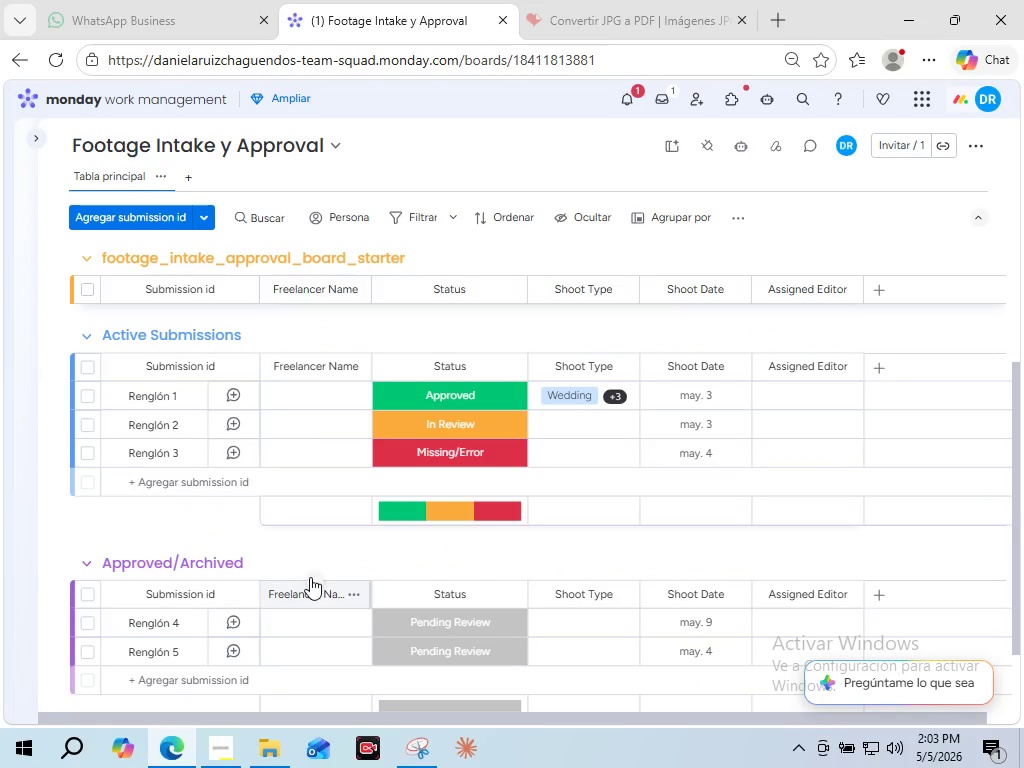 
scroll: coordinate [310, 577], scroll_direction: up, amount: 1.0
 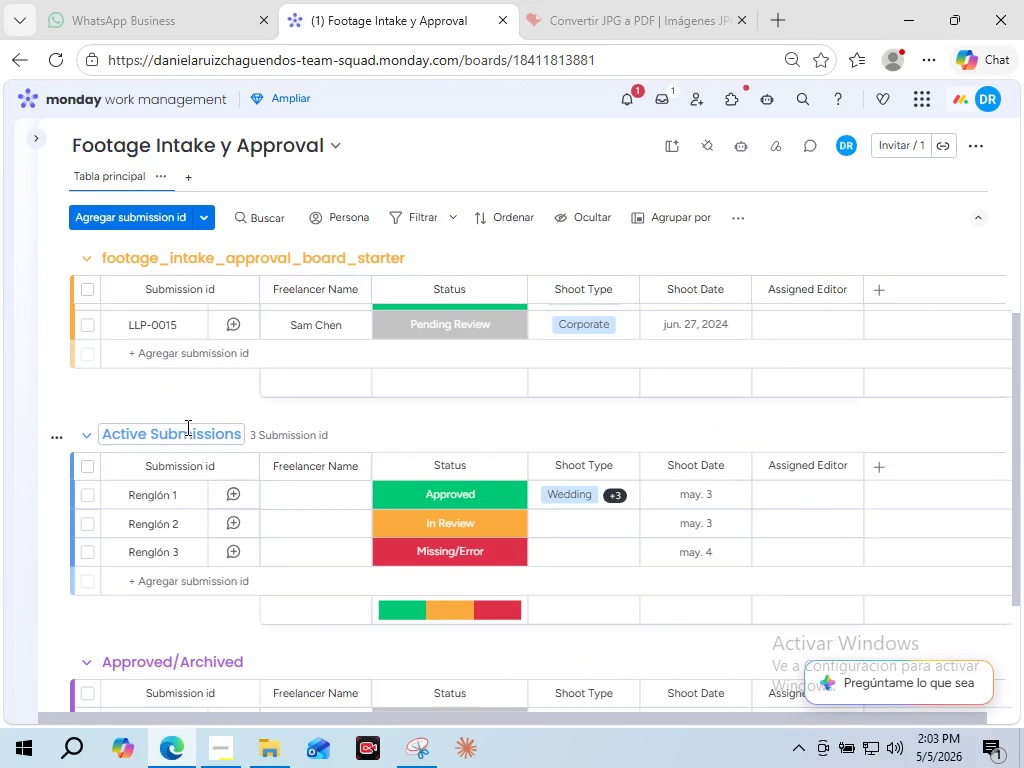 
double_click([186, 427])
 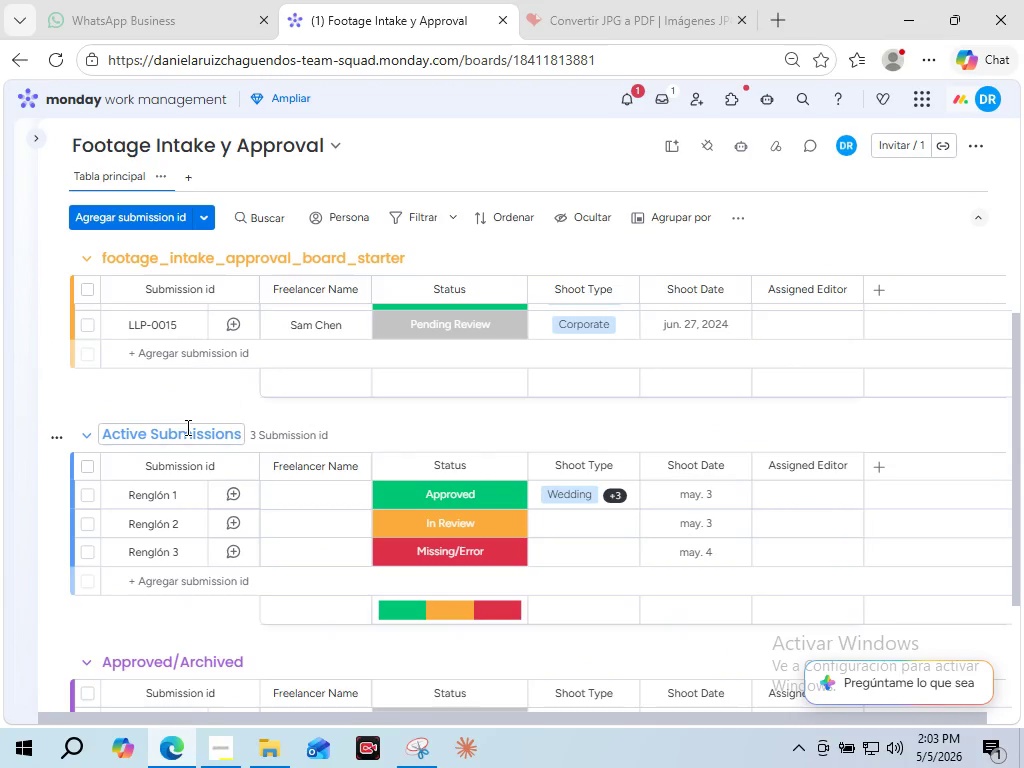 
triple_click([186, 427])
 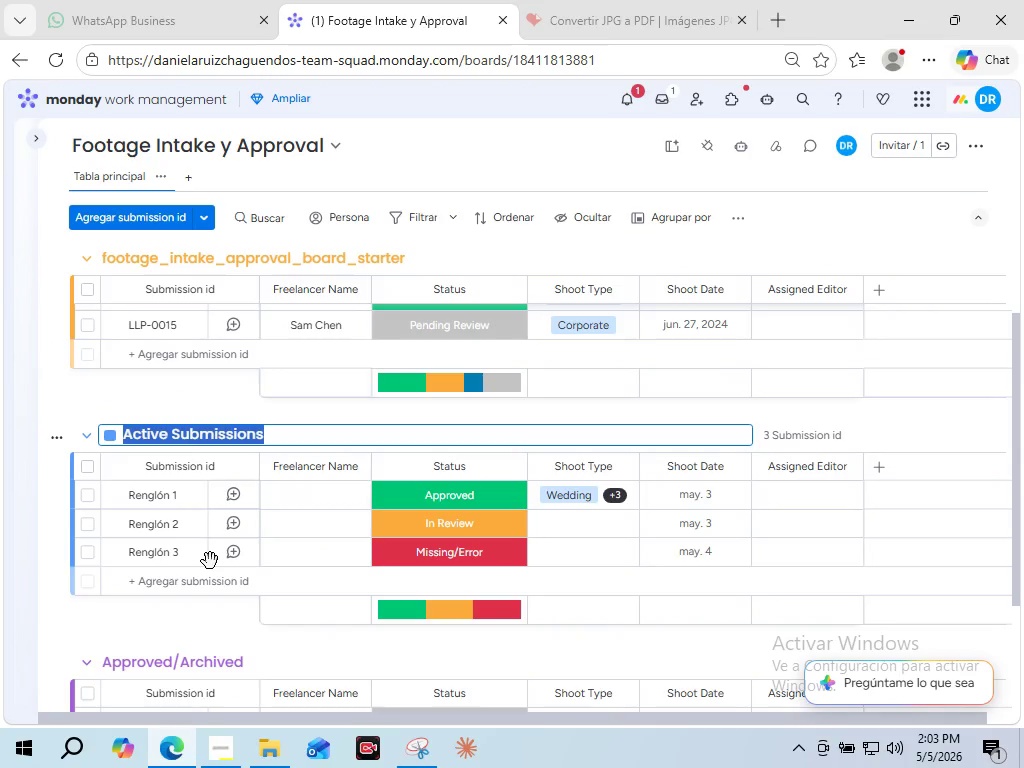 
scroll: coordinate [227, 610], scroll_direction: down, amount: 2.0
 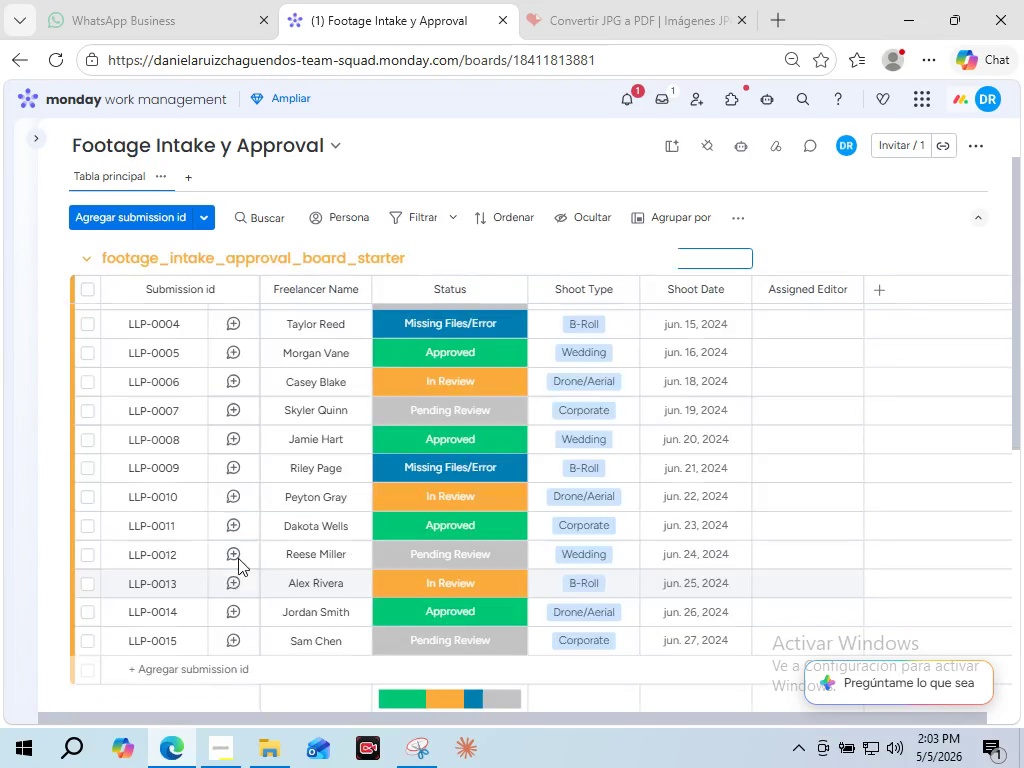 
scroll: coordinate [240, 557], scroll_direction: up, amount: 1.0
 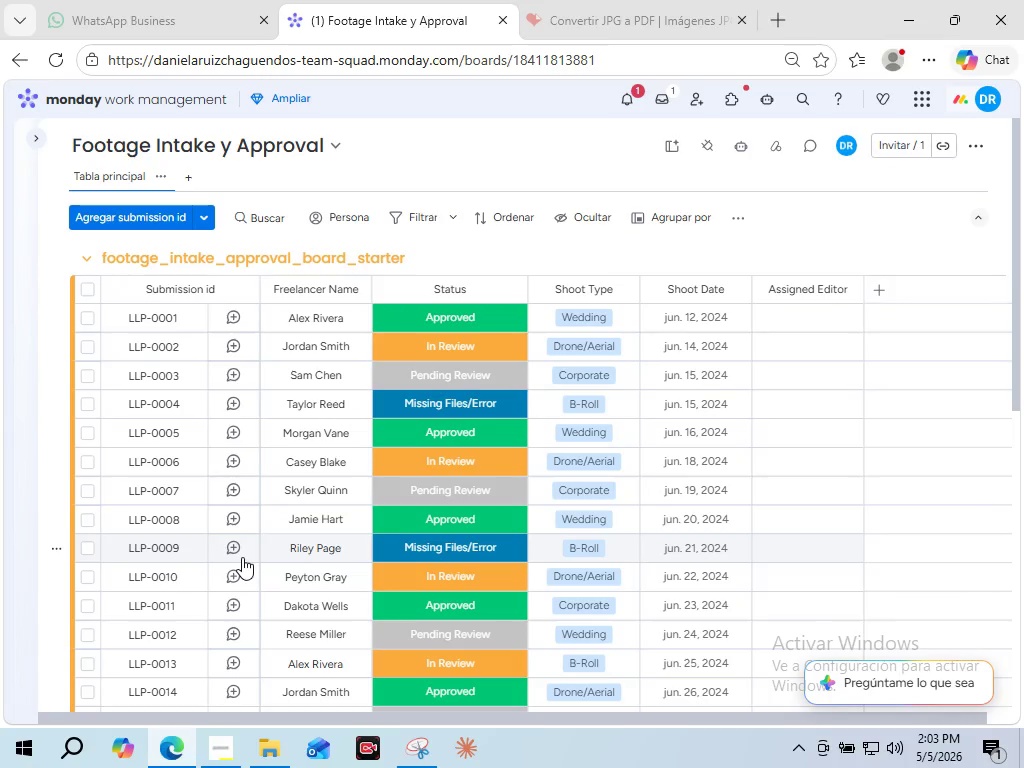 
scroll: coordinate [243, 557], scroll_direction: down, amount: 5.0
 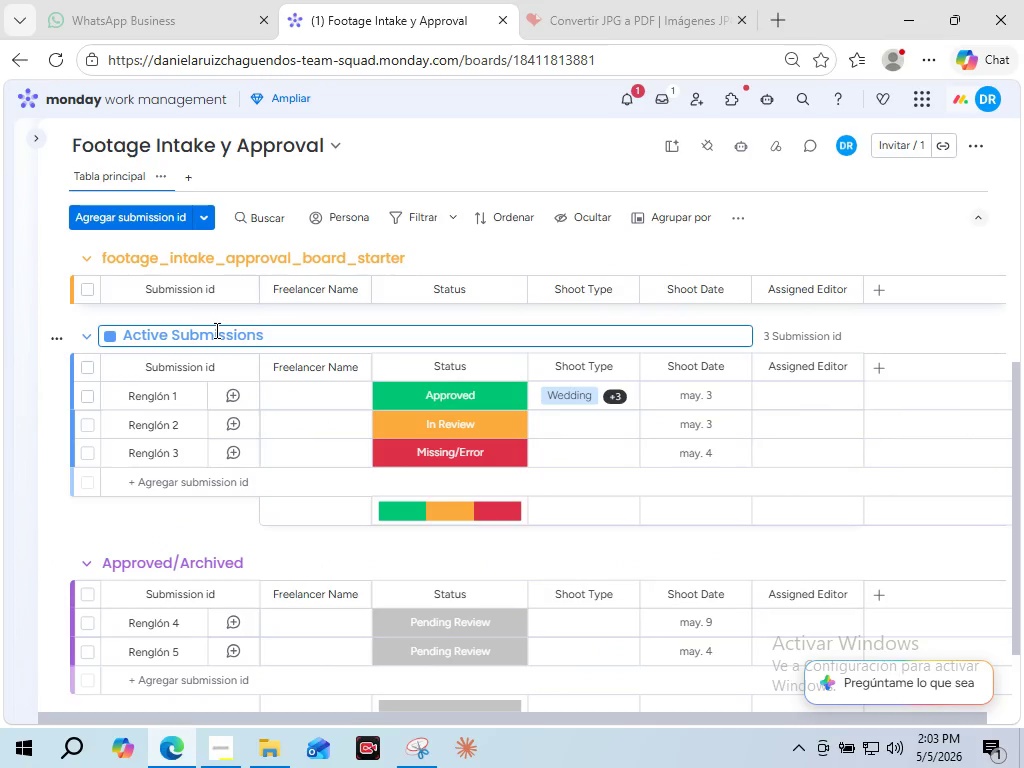 
double_click([215, 330])
 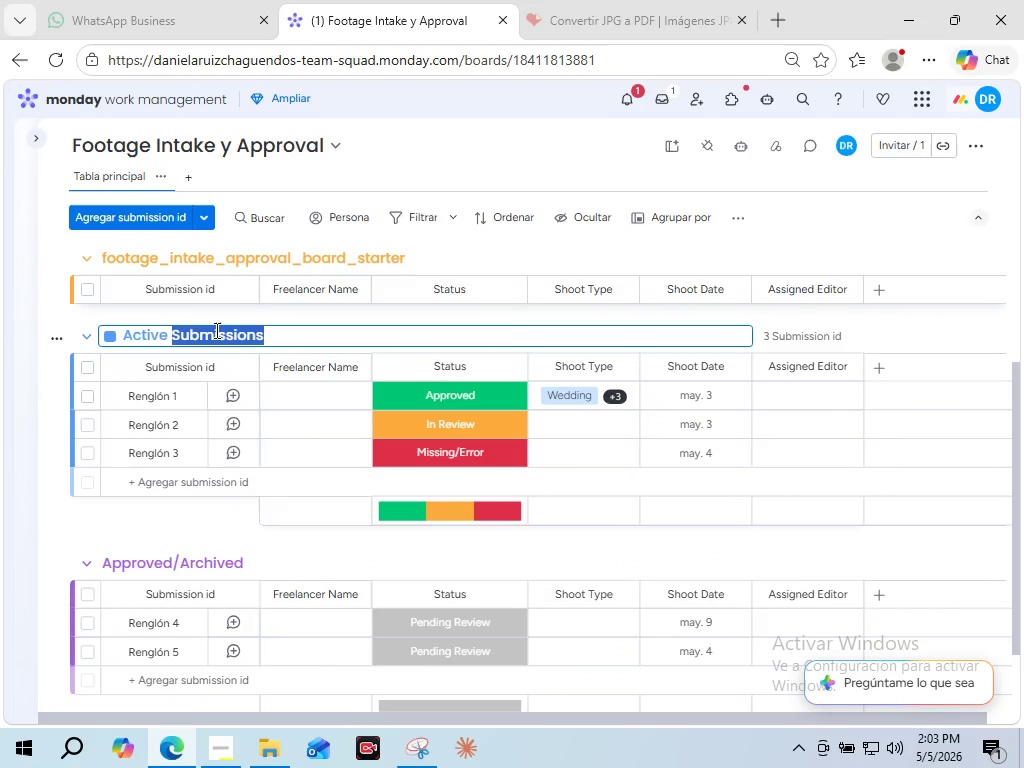 
triple_click([215, 330])
 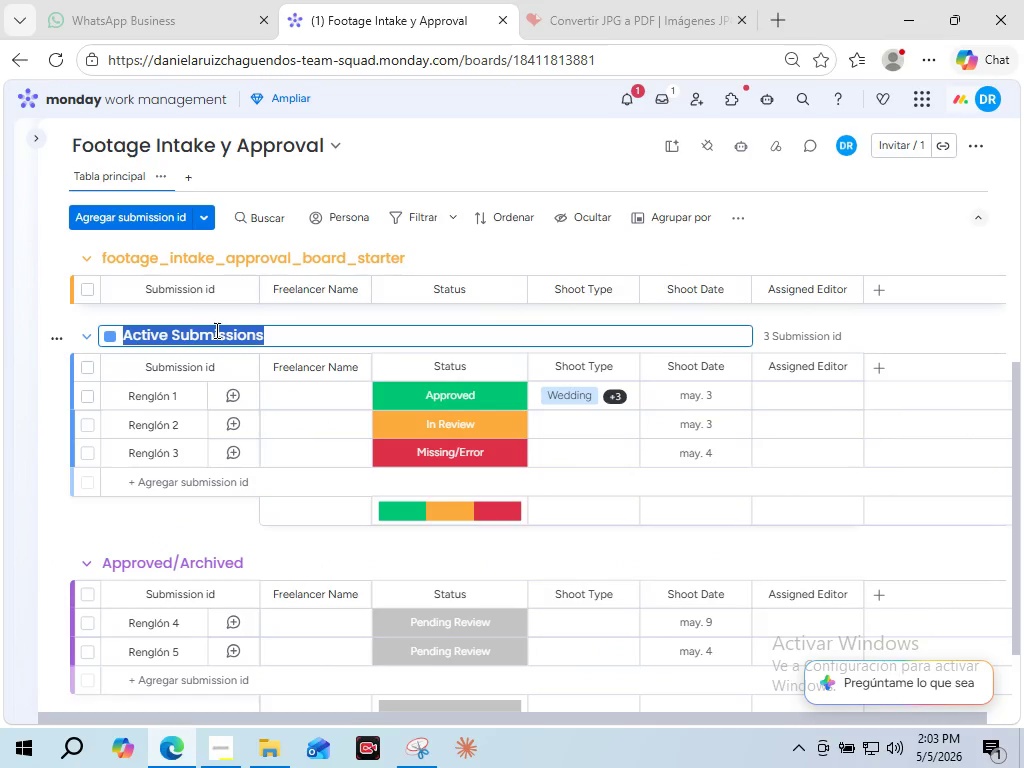 
key(Control+C)
 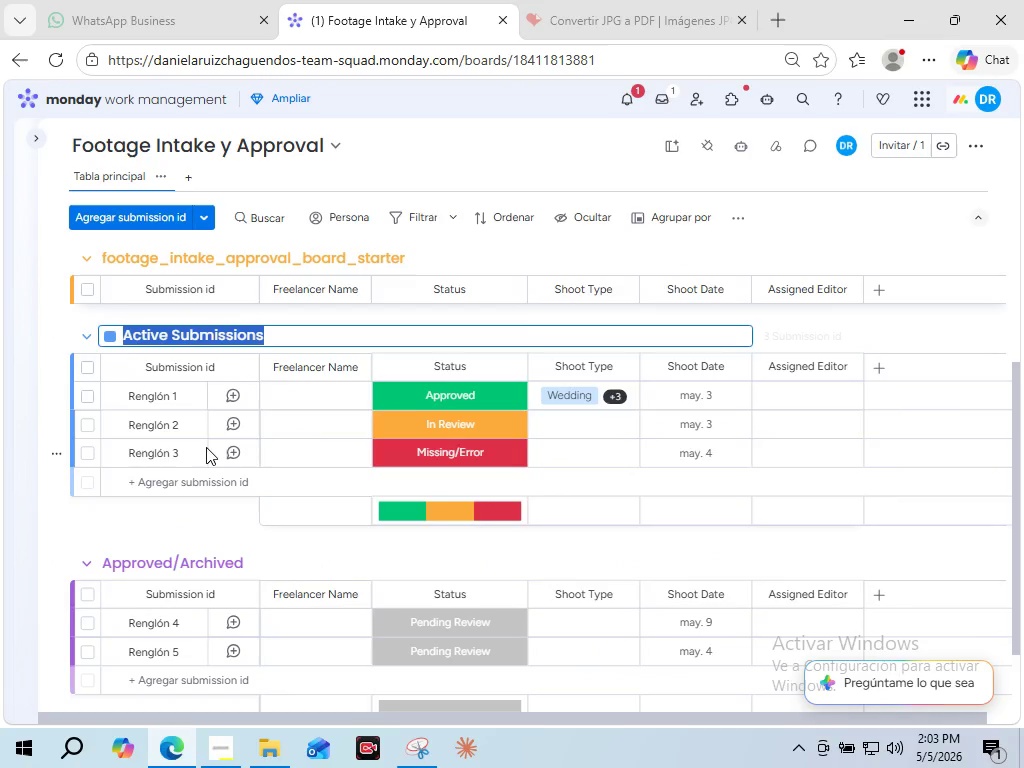 
scroll: coordinate [206, 447], scroll_direction: up, amount: 11.0
 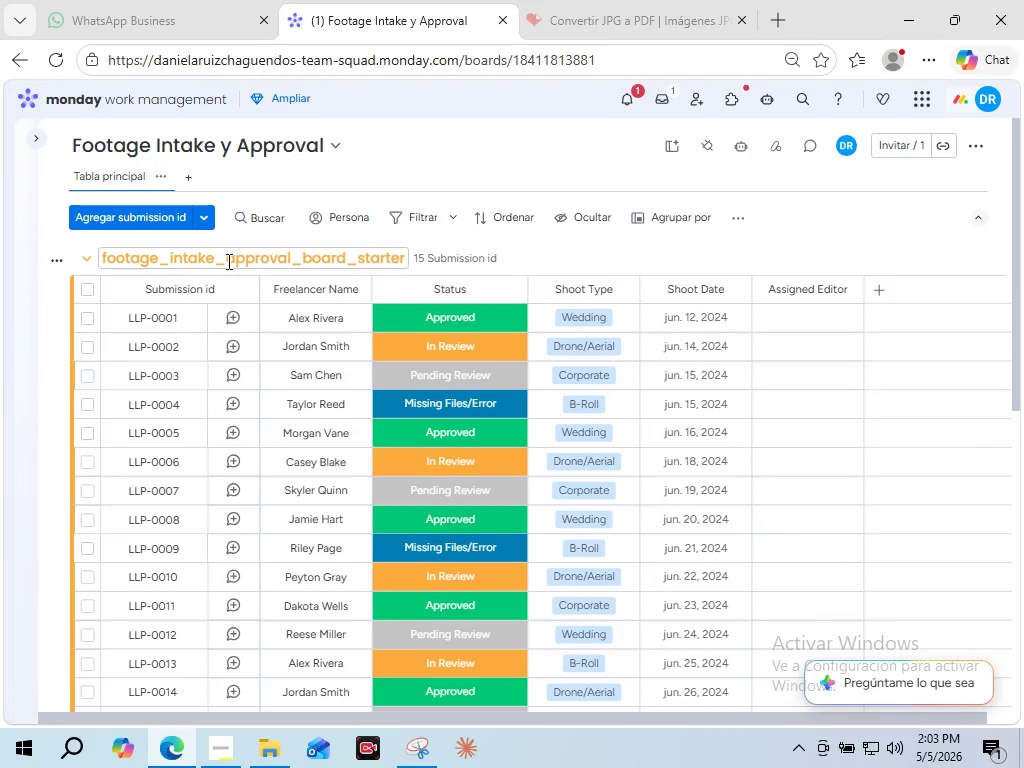 
double_click([227, 261])
 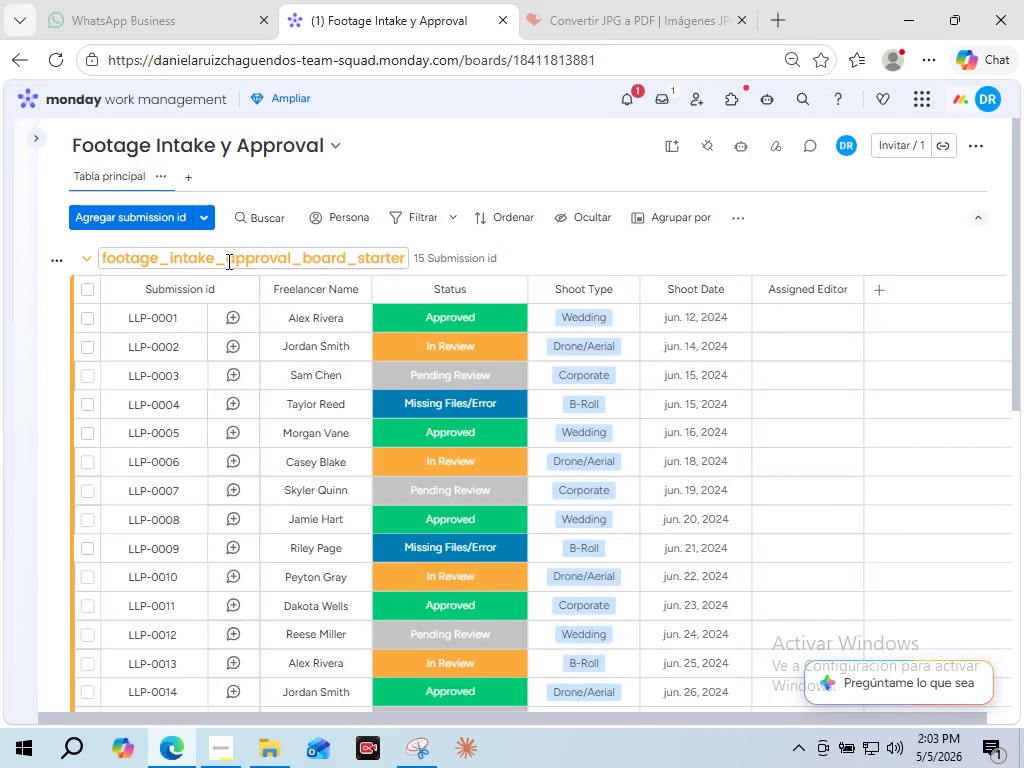 
triple_click([227, 261])
 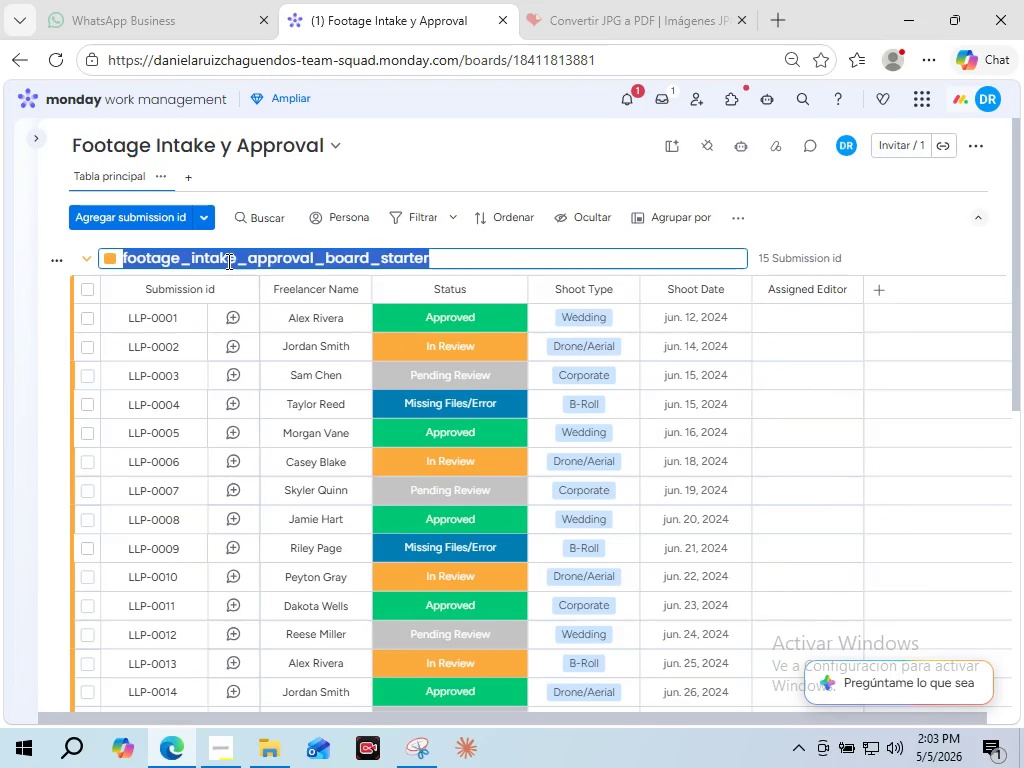 
key(Control+V)
 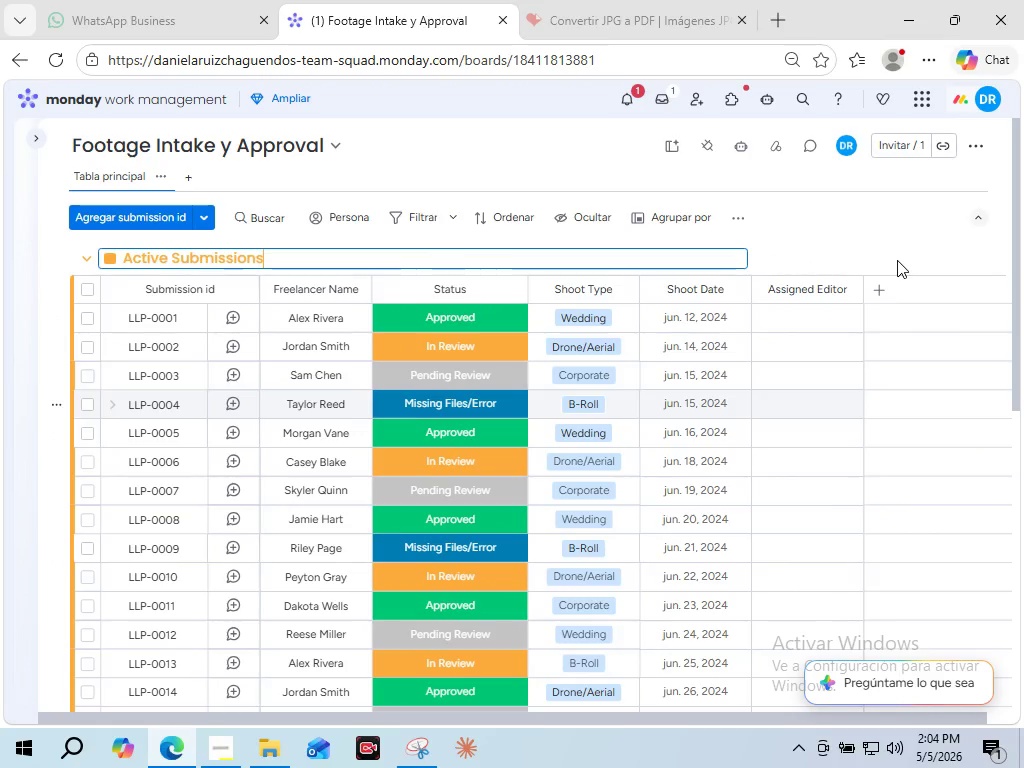 
left_click([897, 257])
 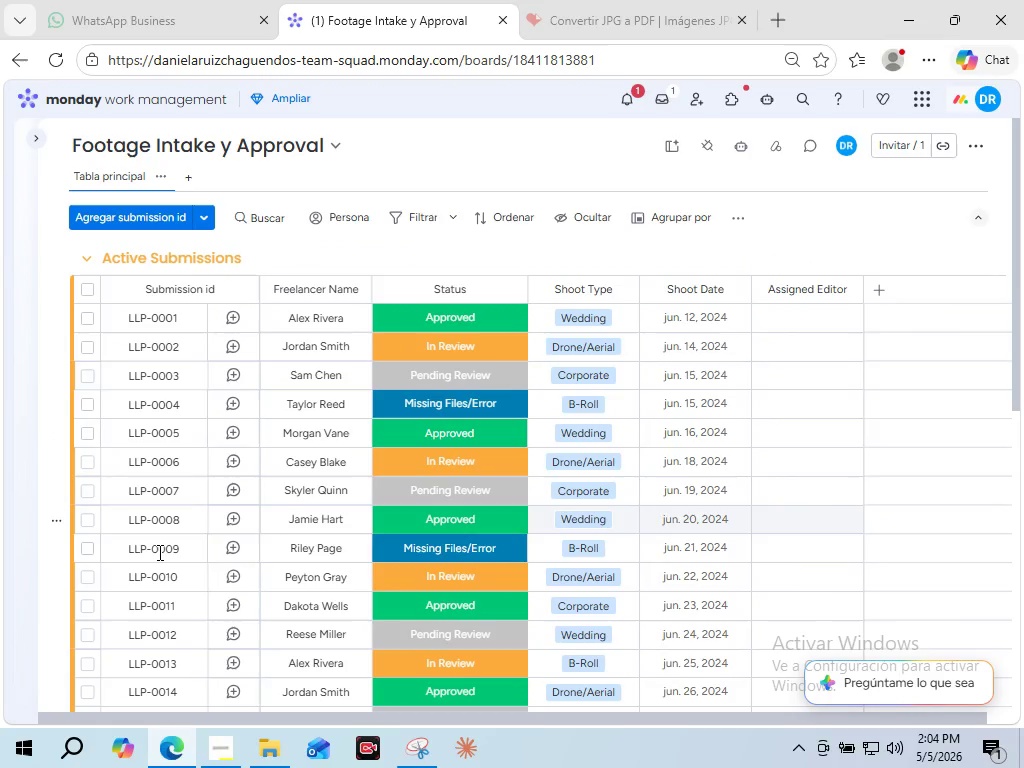 
scroll: coordinate [145, 652], scroll_direction: down, amount: 3.0
 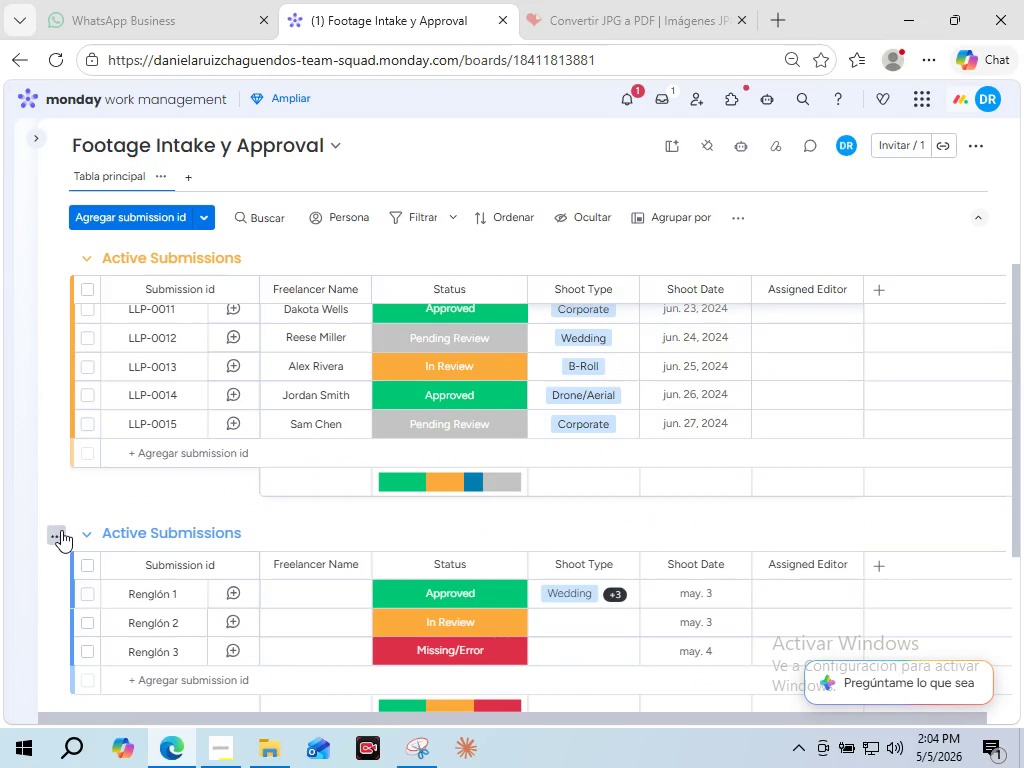 
left_click([60, 530])
 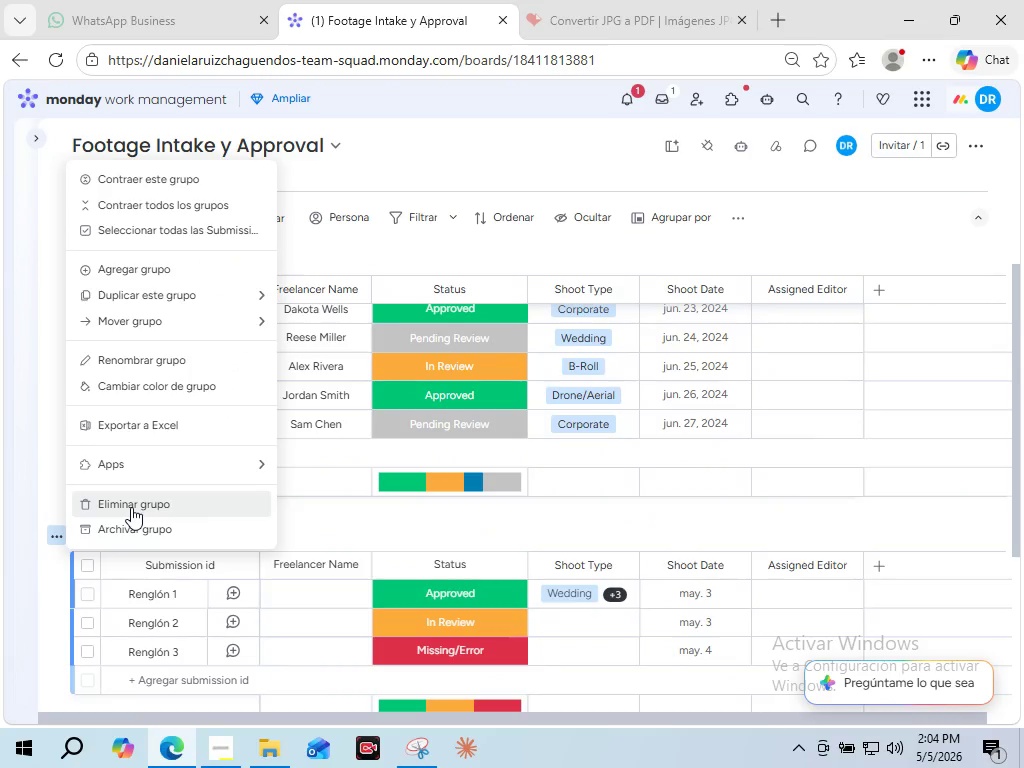 
left_click([131, 507])
 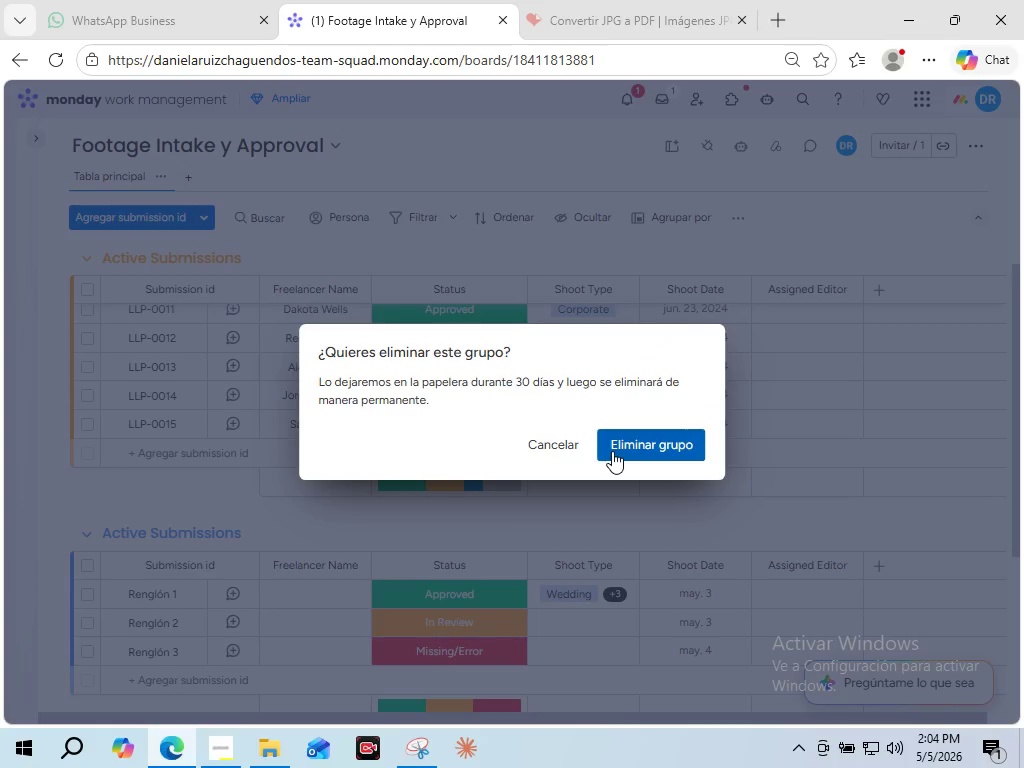 
left_click([682, 445])
 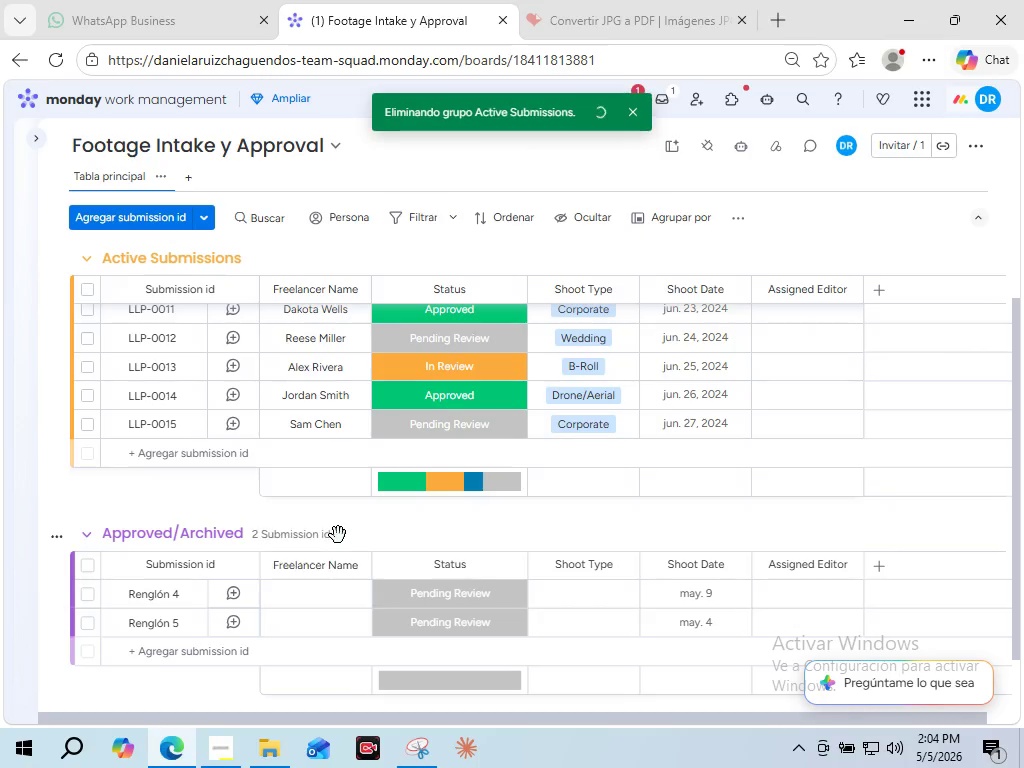 
scroll: coordinate [337, 535], scroll_direction: up, amount: 9.0
 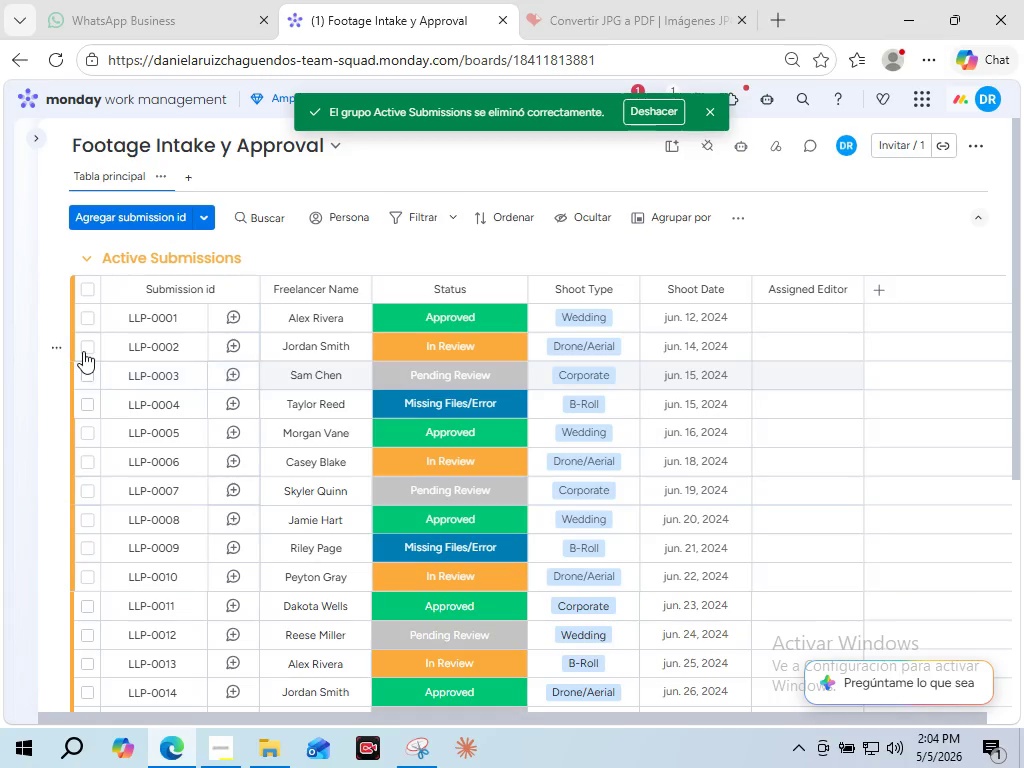 
left_click([83, 351])
 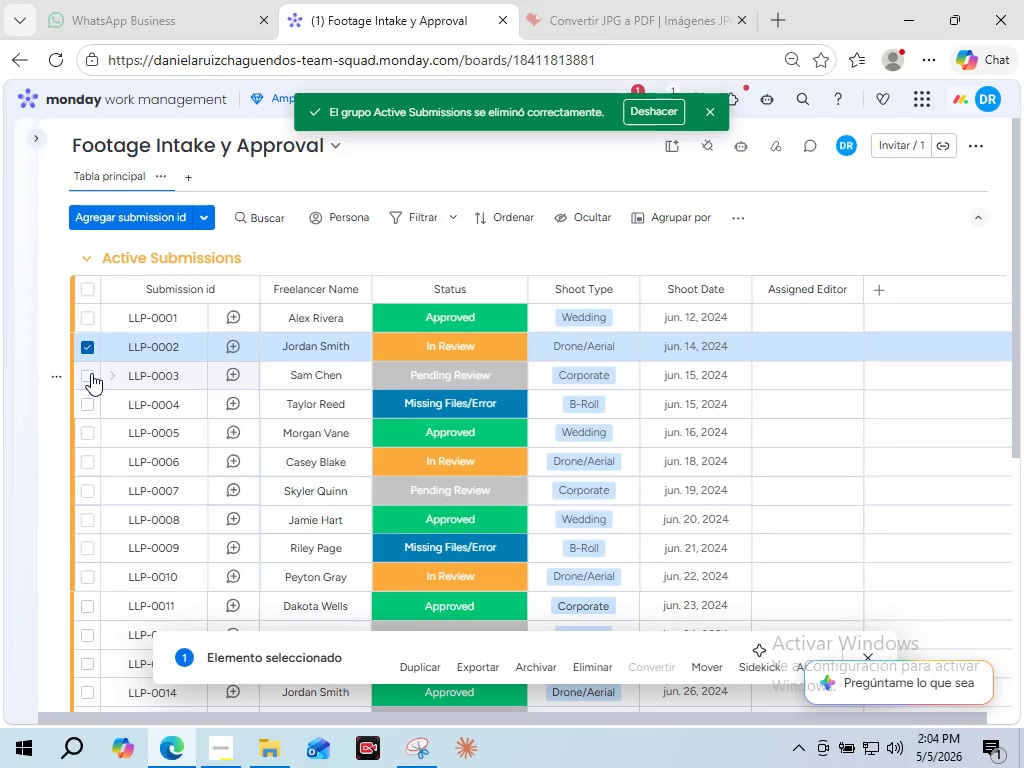 
left_click([90, 373])
 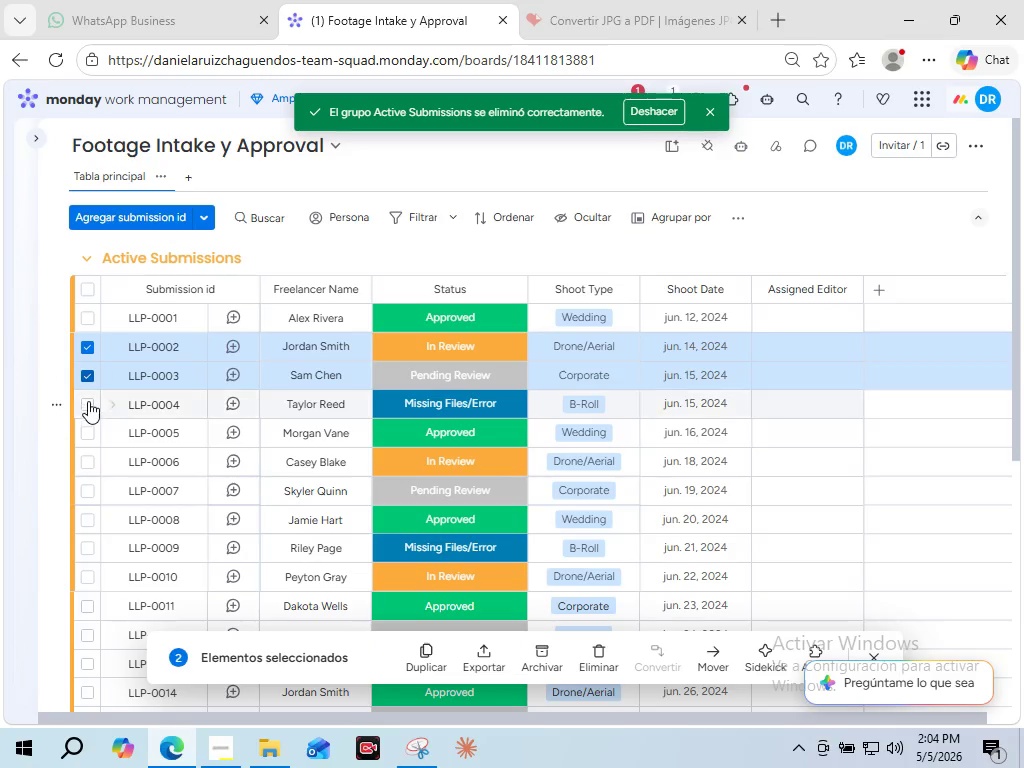 
left_click([88, 401])
 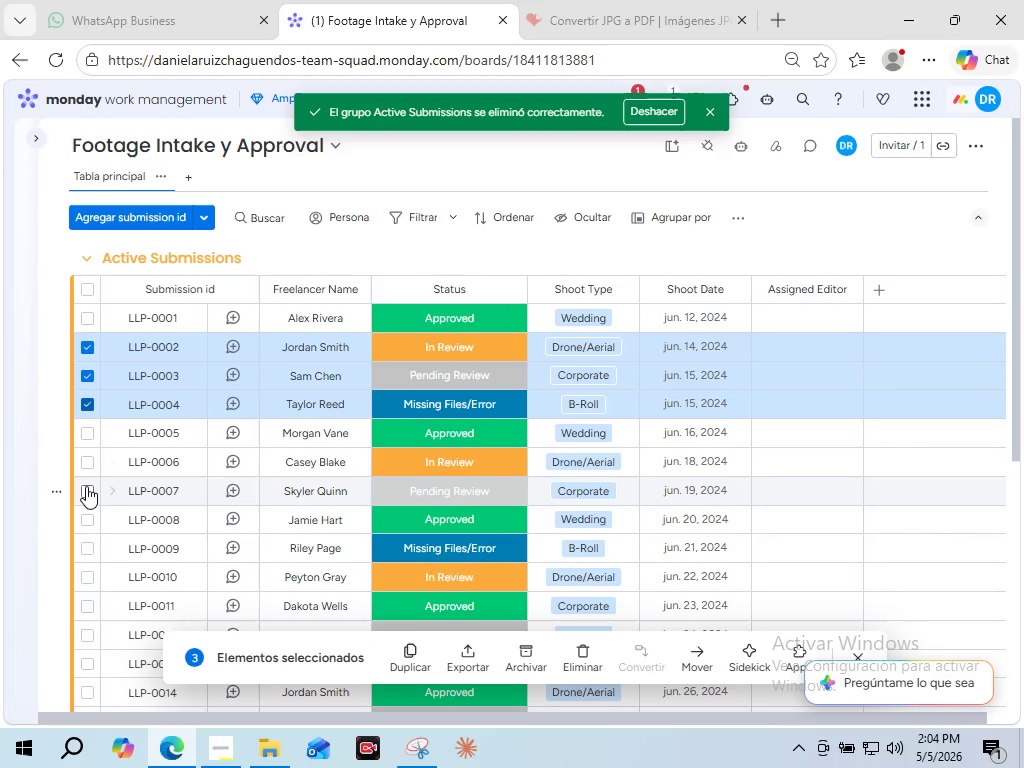 
left_click([86, 470])
 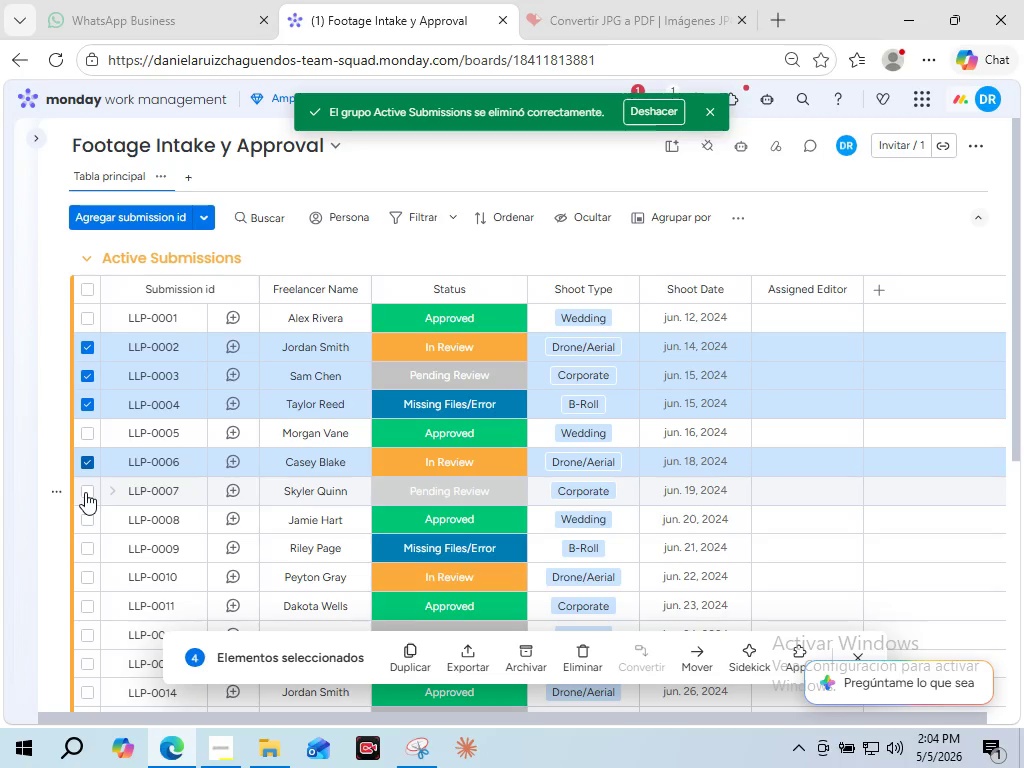 
left_click([87, 495])
 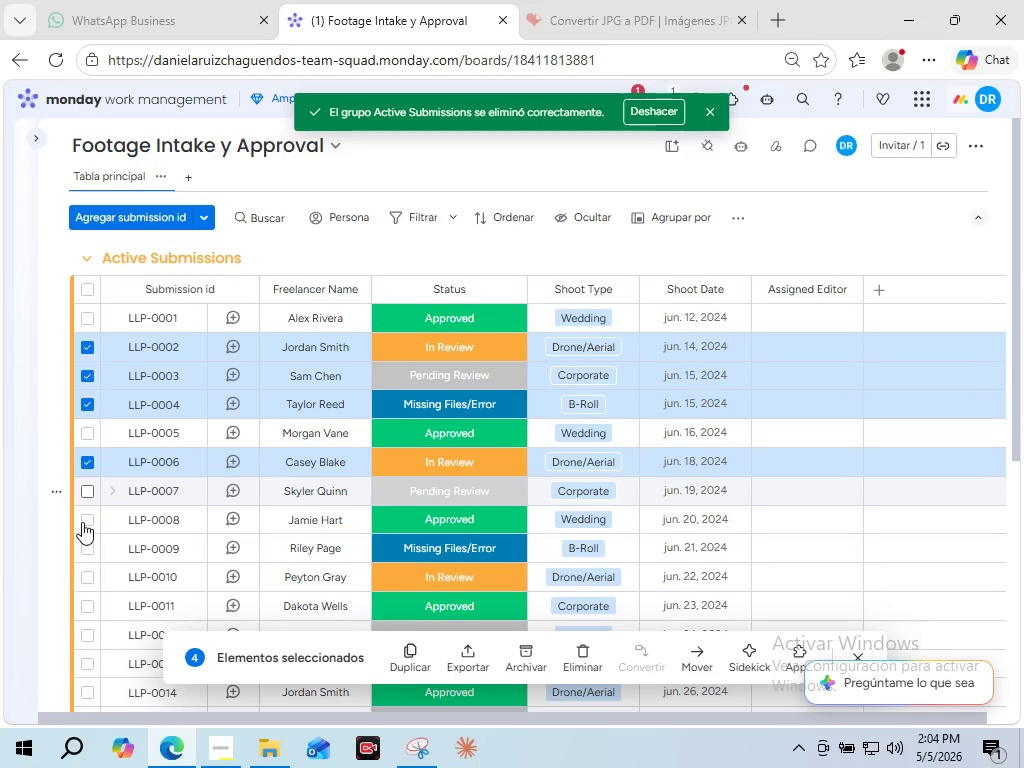 
mouse_move([82, 547])
 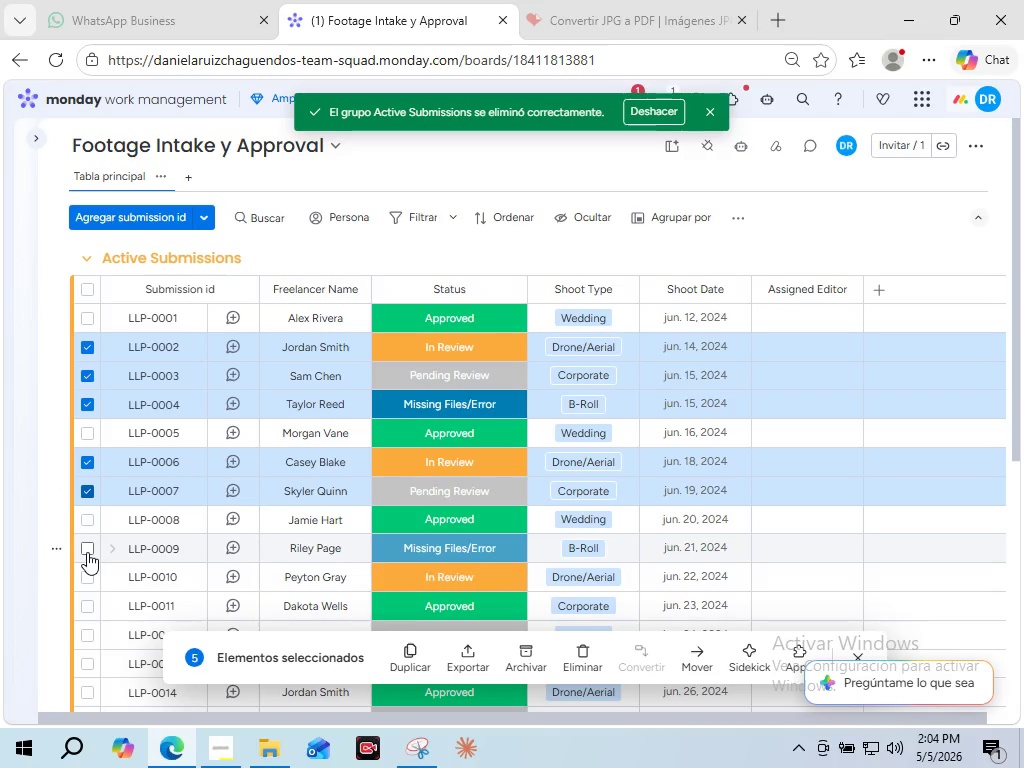 
left_click([87, 552])
 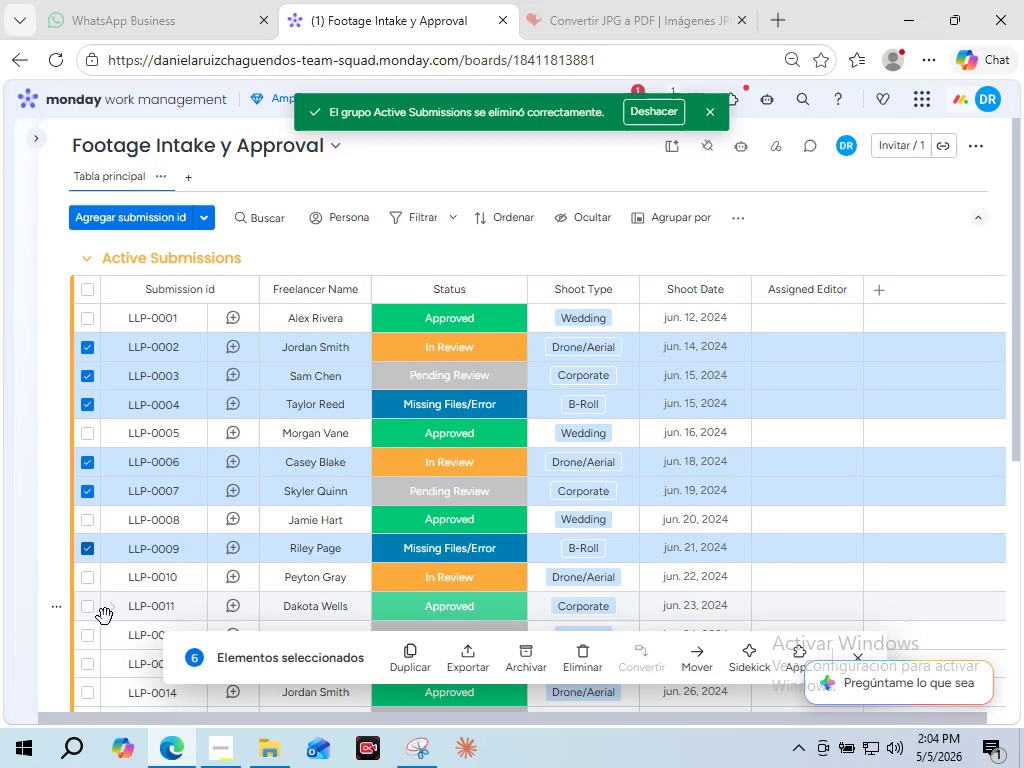 
left_click([83, 577])
 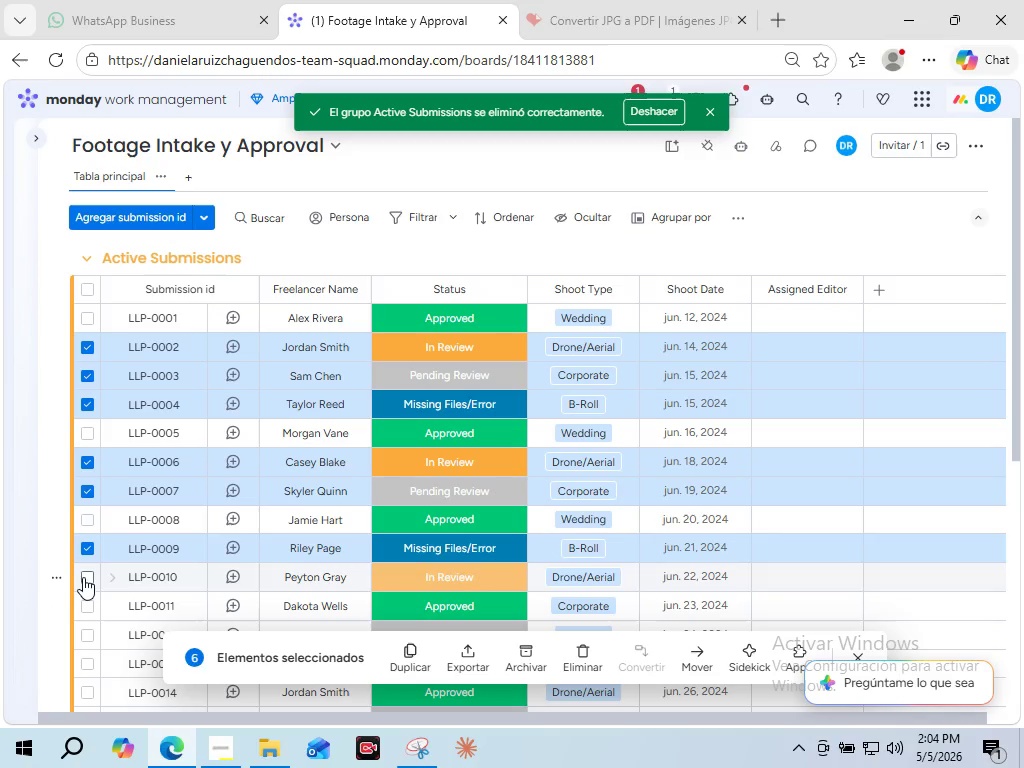 
scroll: coordinate [83, 577], scroll_direction: down, amount: 1.0
 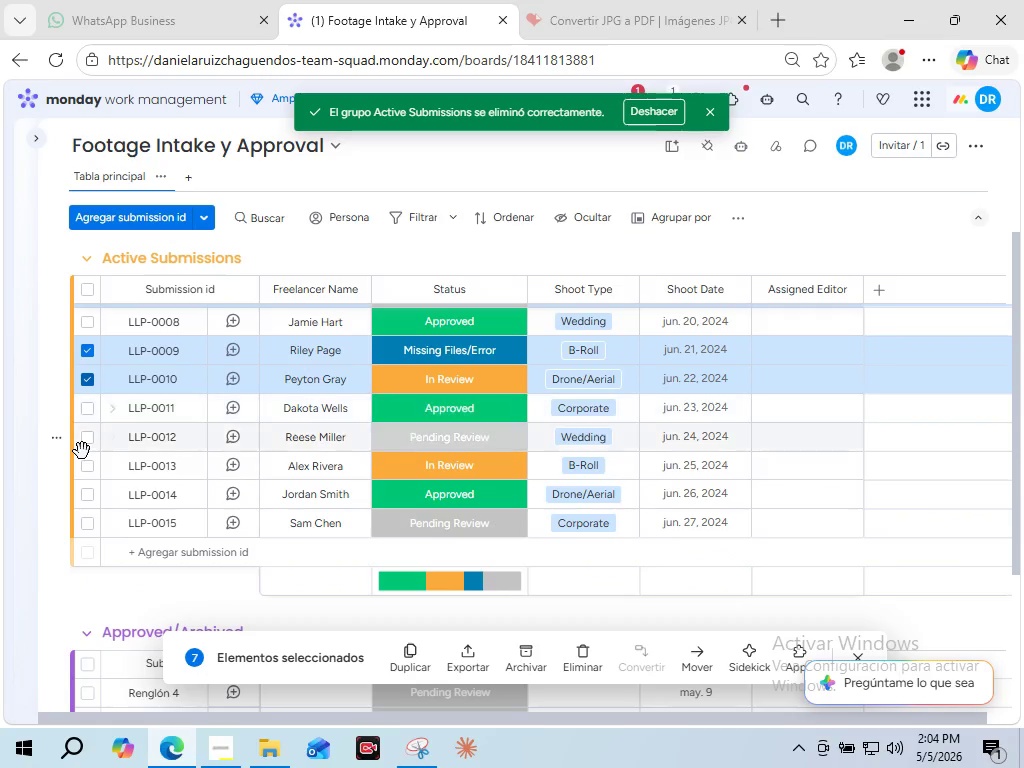 
left_click([85, 443])
 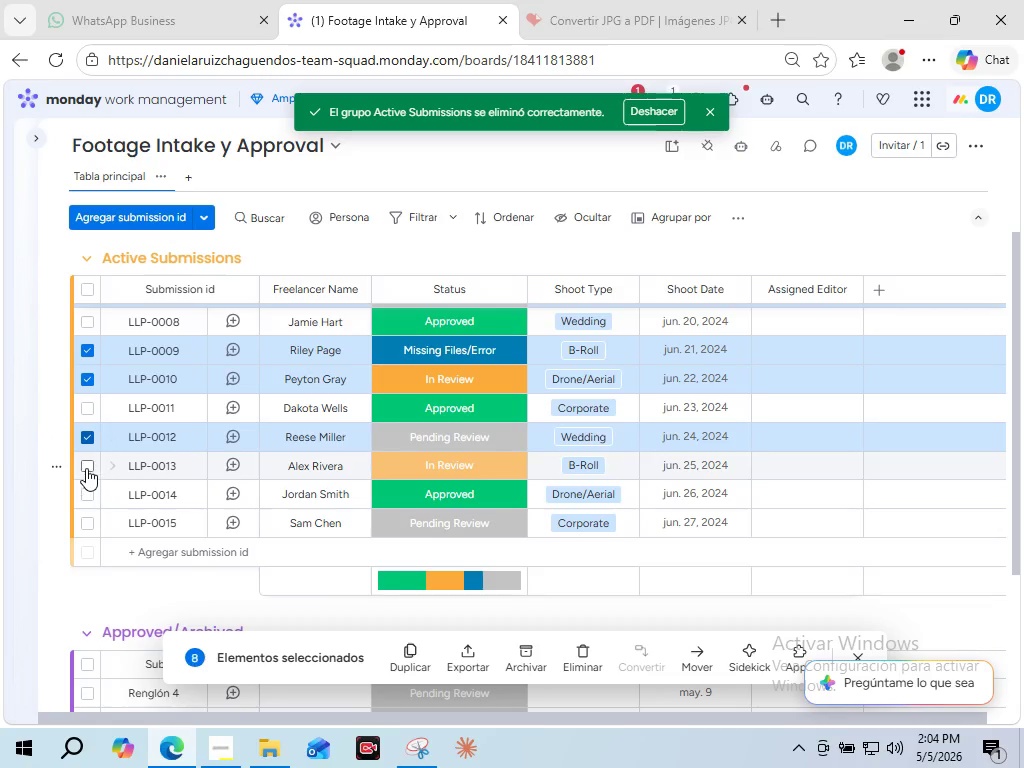 
left_click([86, 468])
 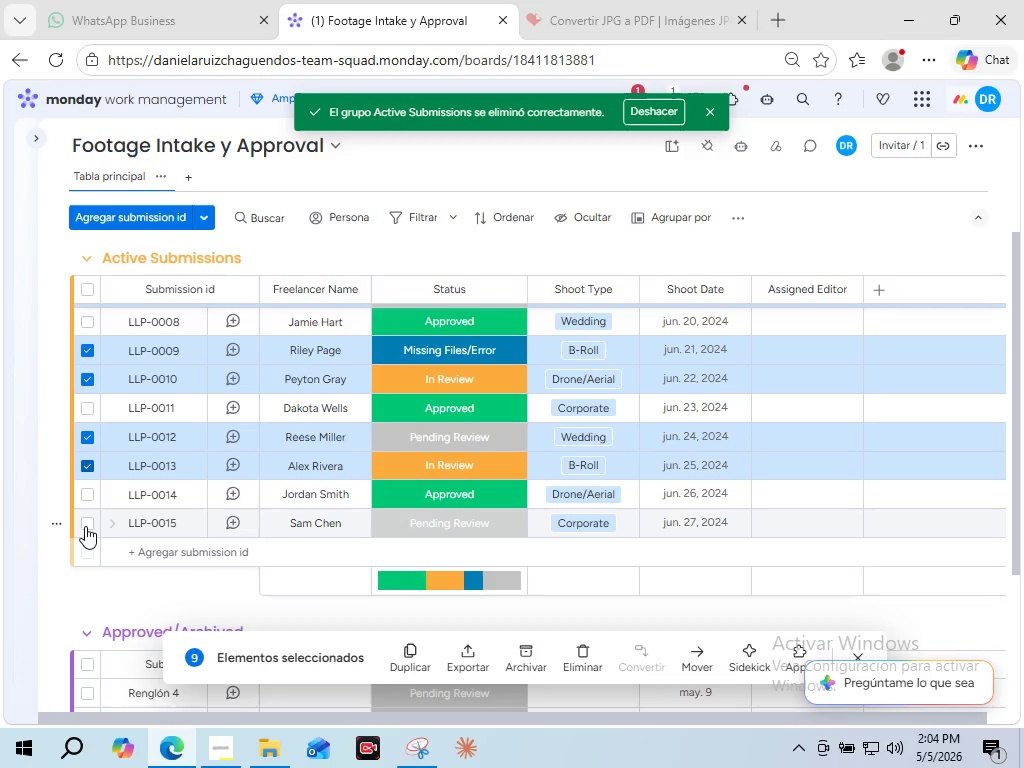 
left_click([85, 526])
 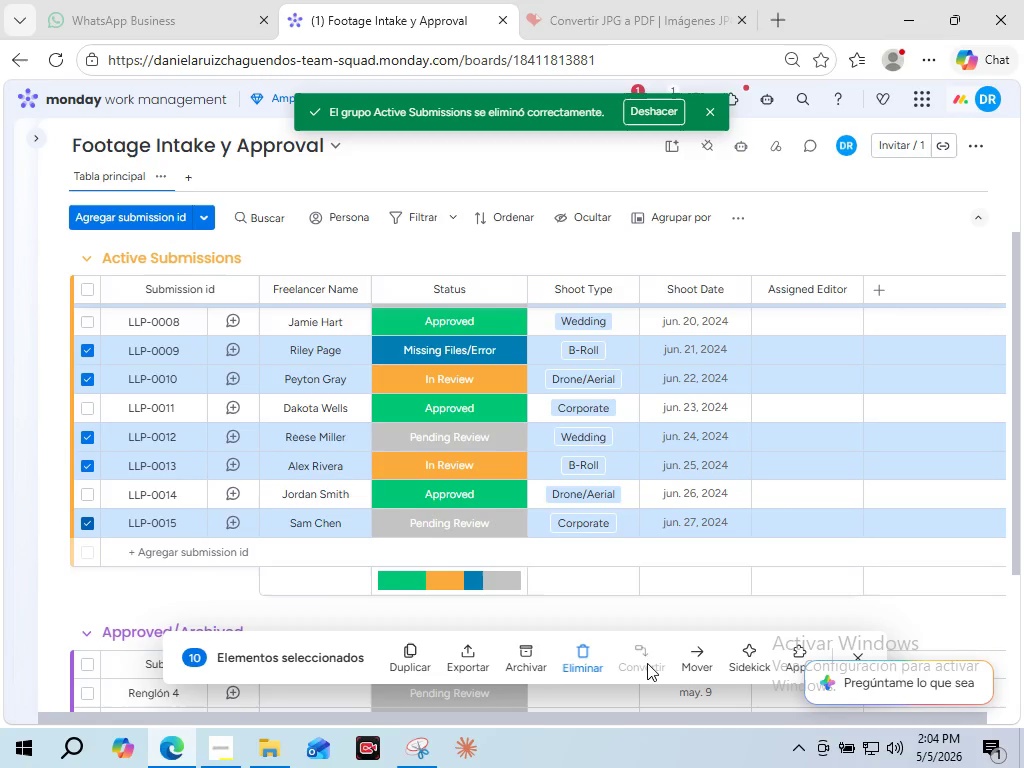 
left_click([707, 652])
 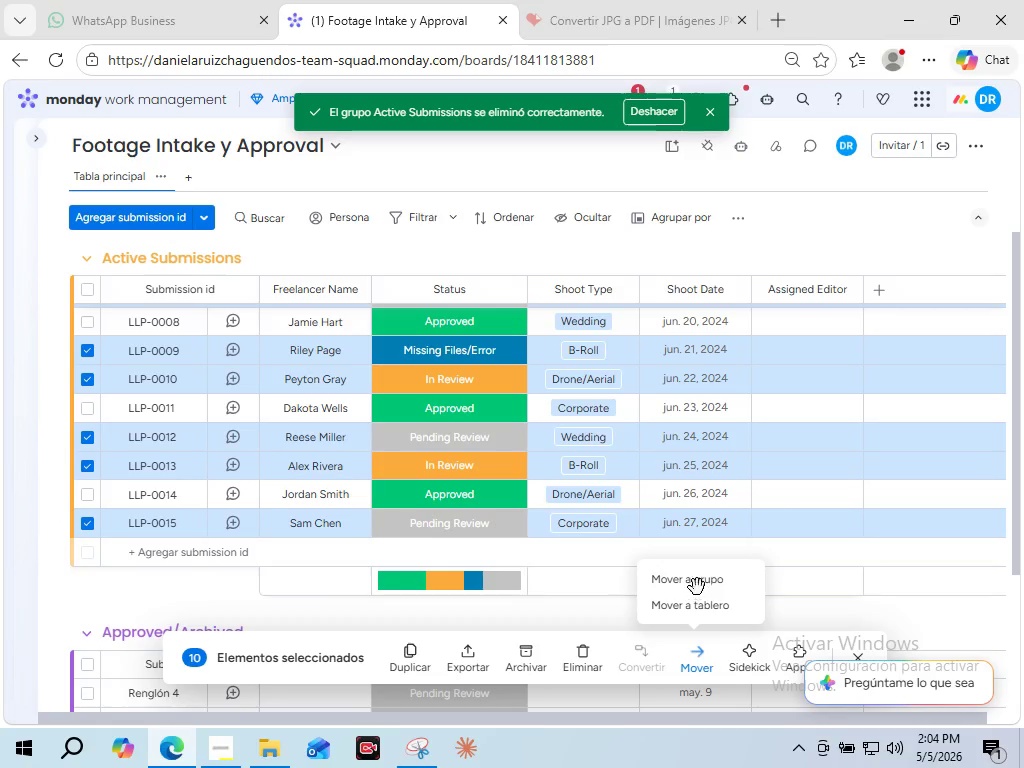 
left_click([697, 586])
 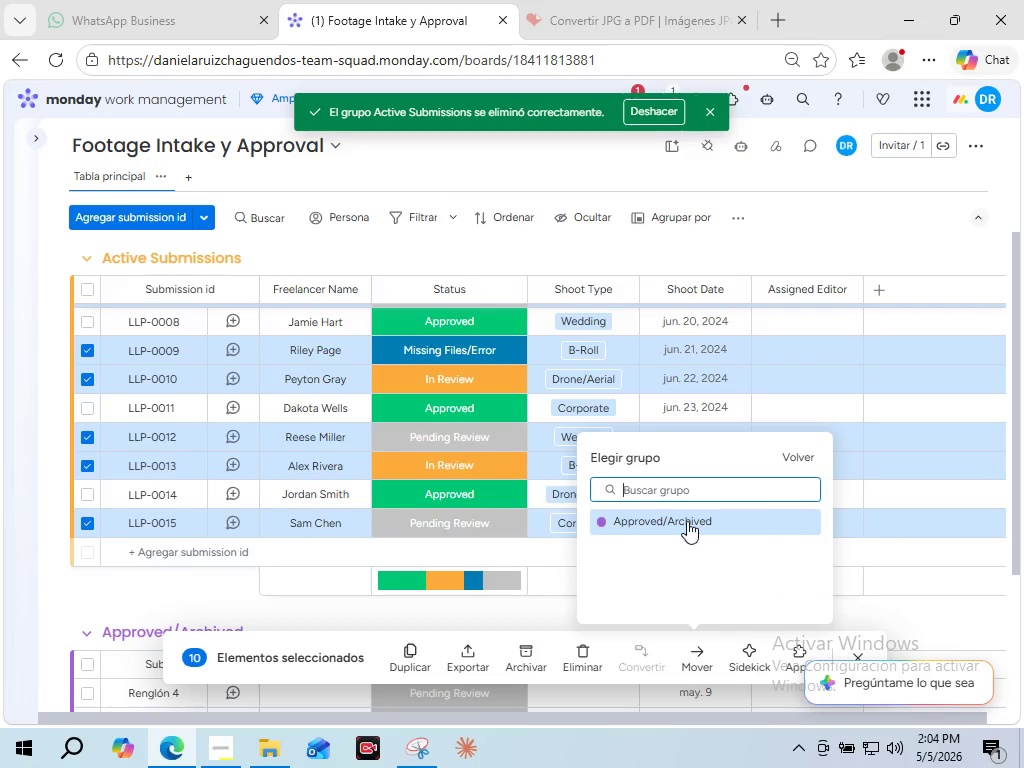 
left_click([687, 521])
 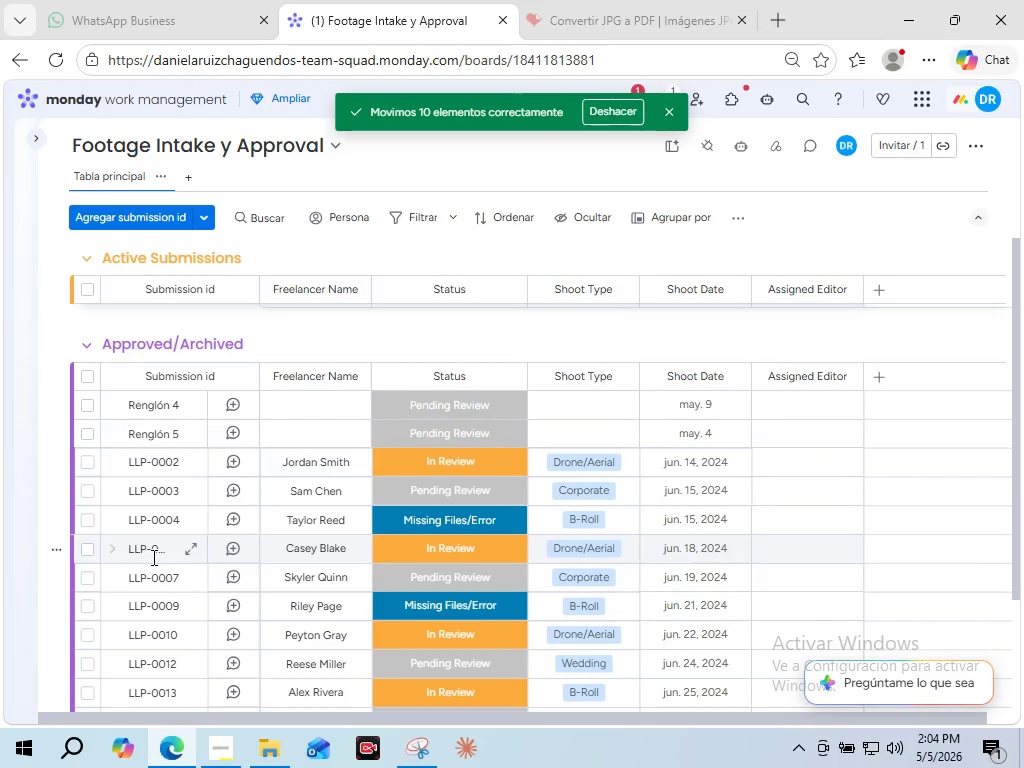 
wait(5.14)
 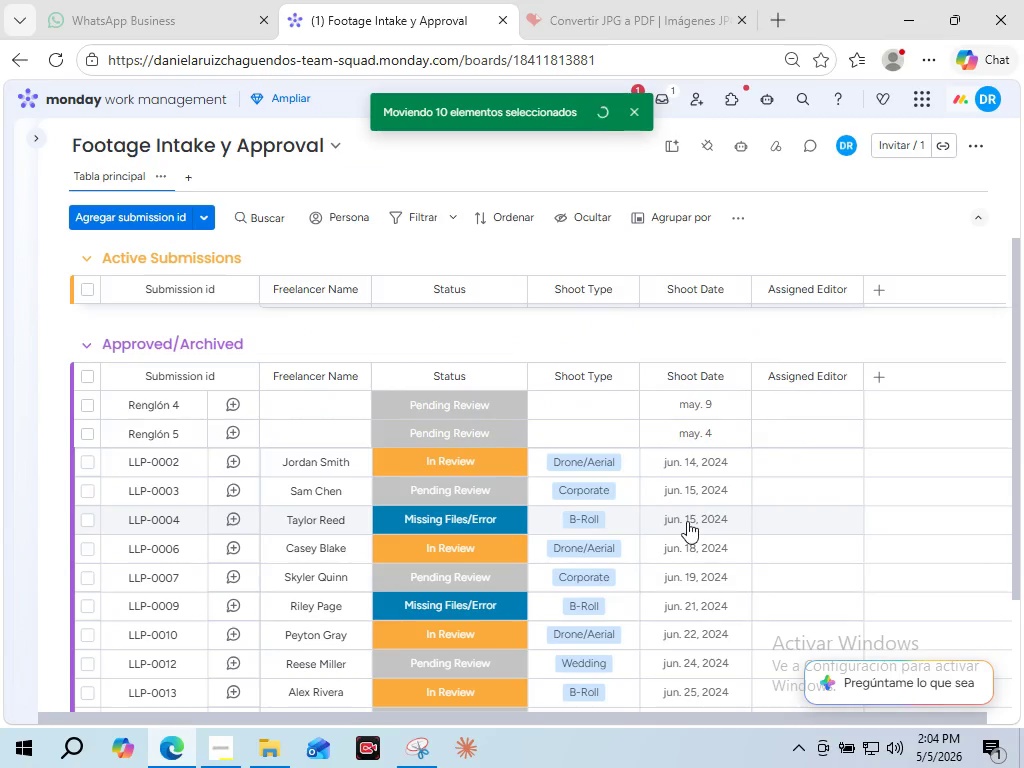 
scroll: coordinate [152, 557], scroll_direction: down, amount: 2.0
 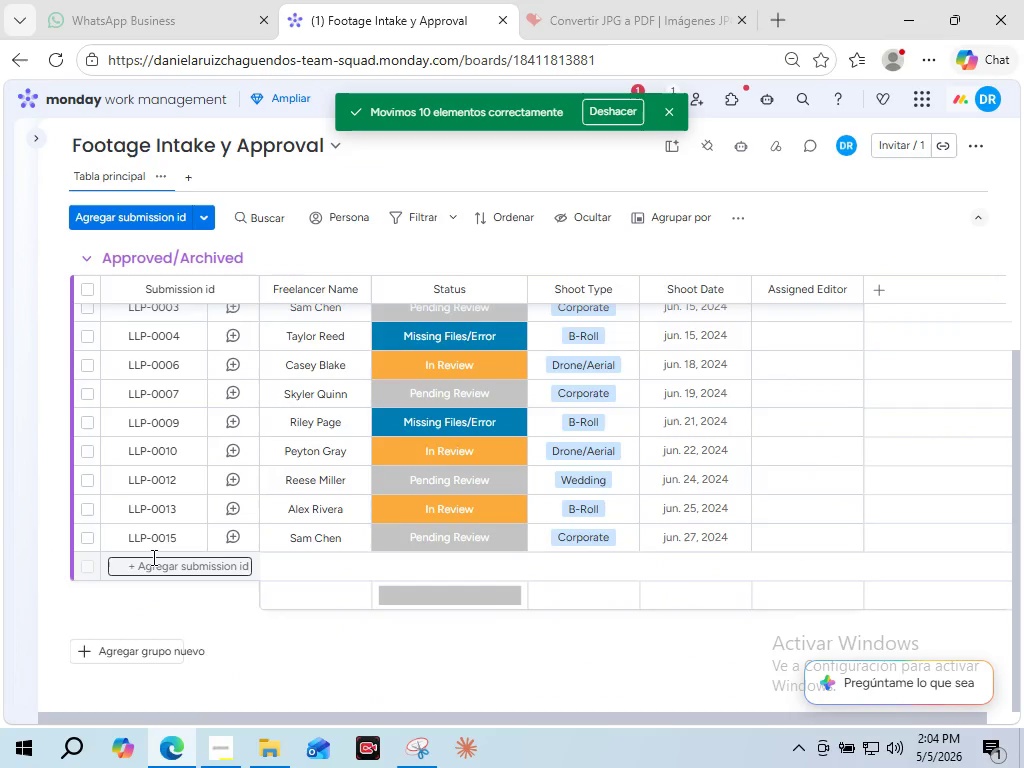 
scroll: coordinate [152, 557], scroll_direction: up, amount: 3.0
 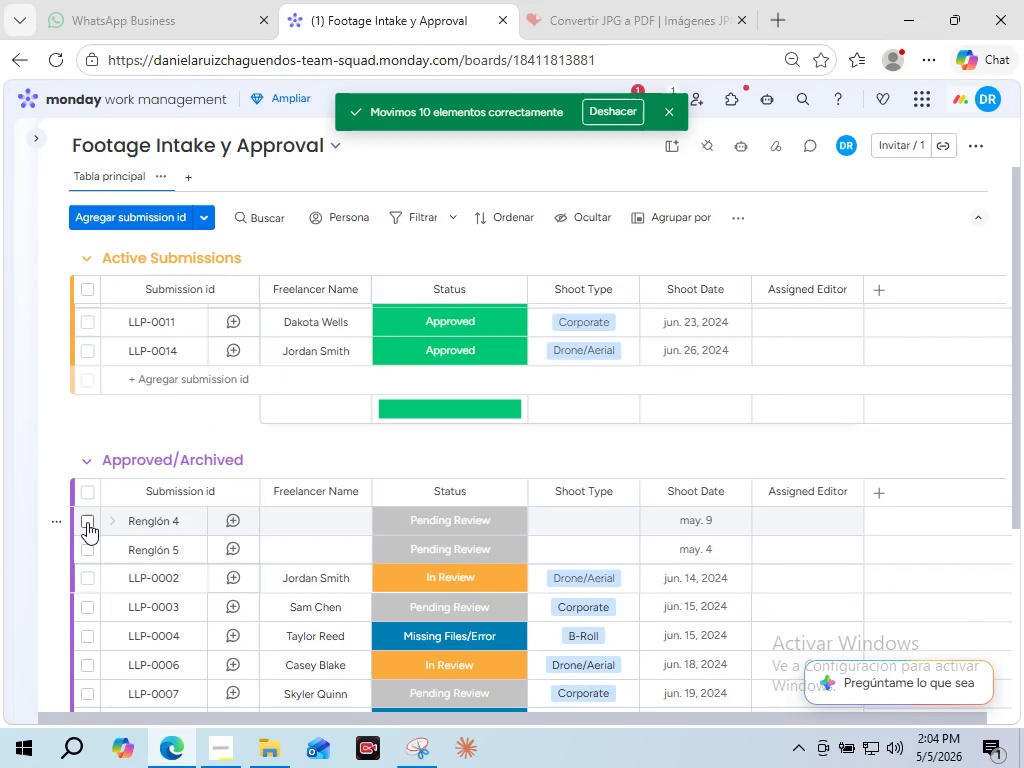 
left_click([87, 522])
 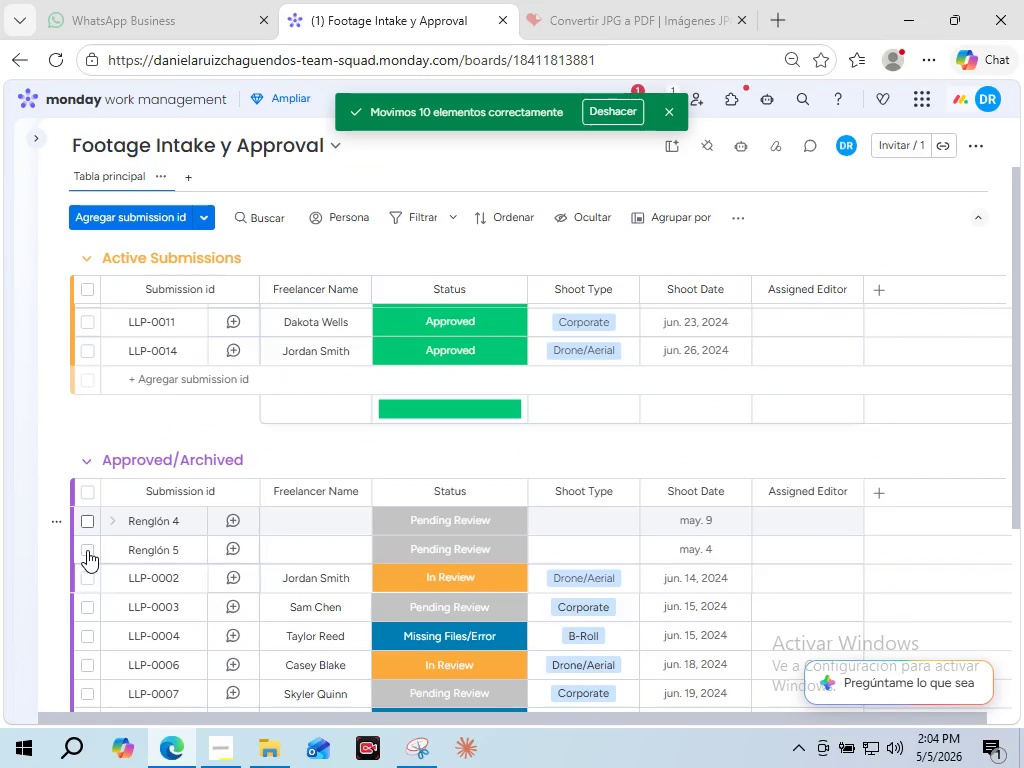 
left_click([87, 550])
 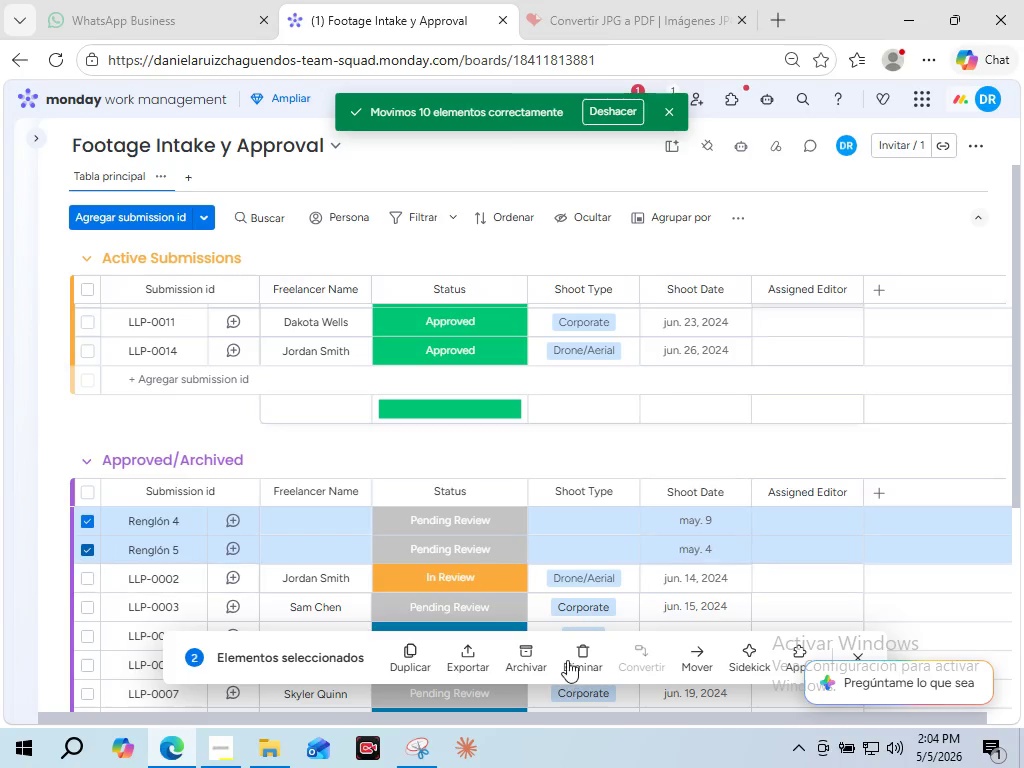 
left_click([576, 655])
 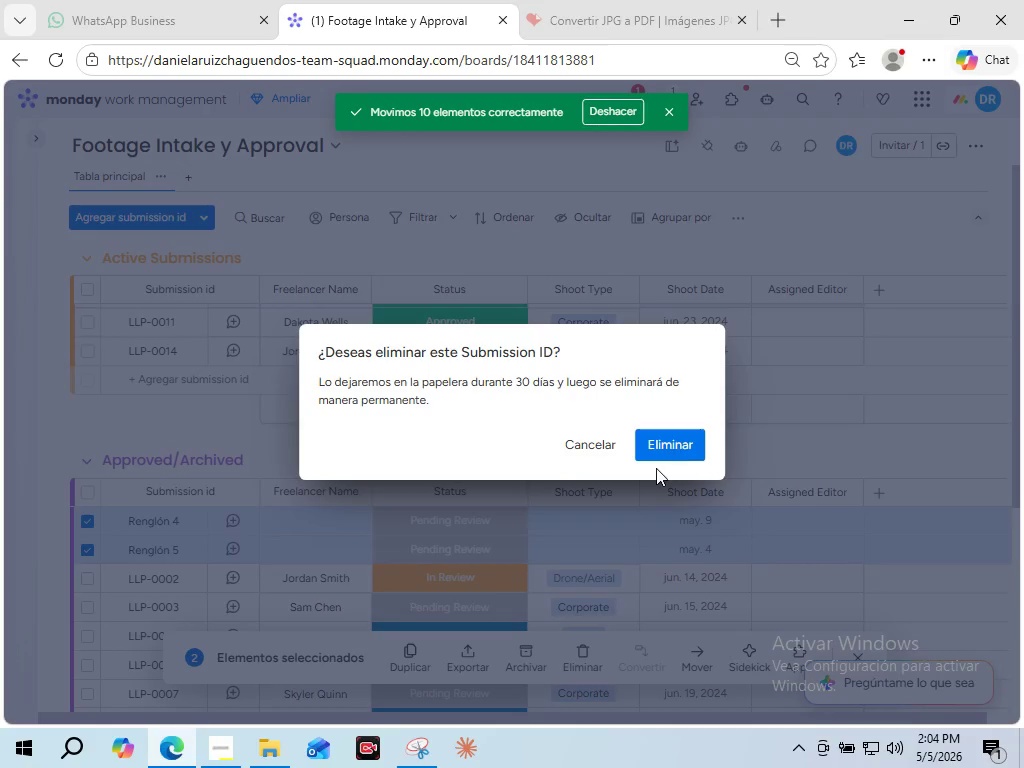 
left_click([677, 436])
 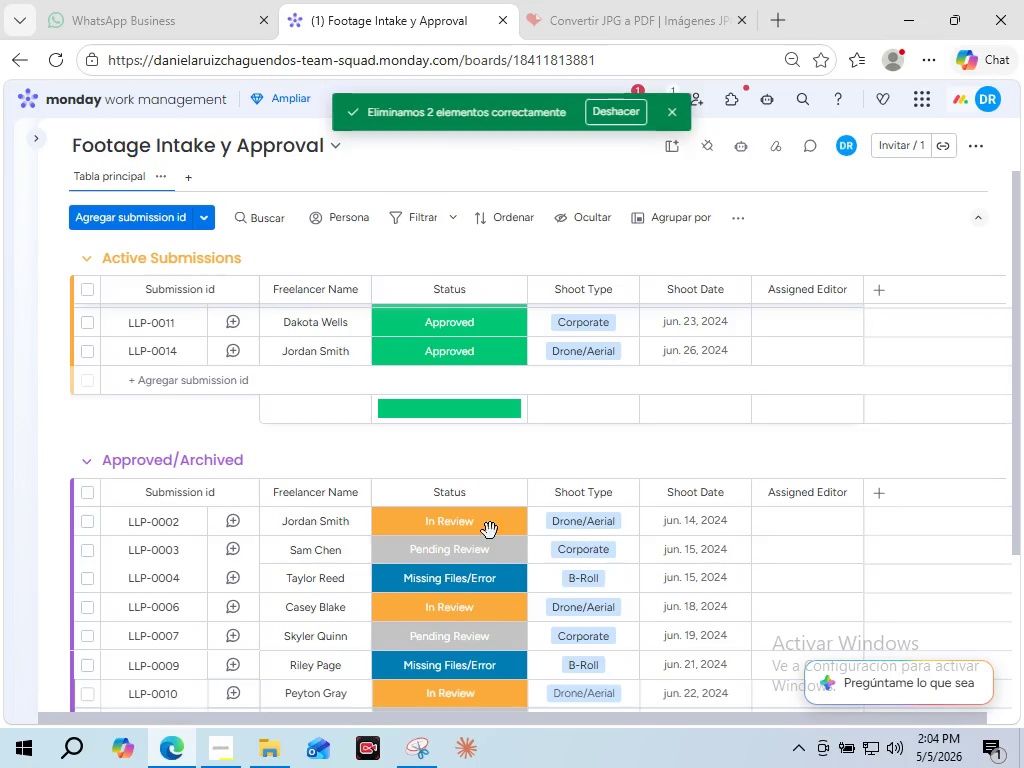 
scroll: coordinate [392, 571], scroll_direction: up, amount: 7.0
 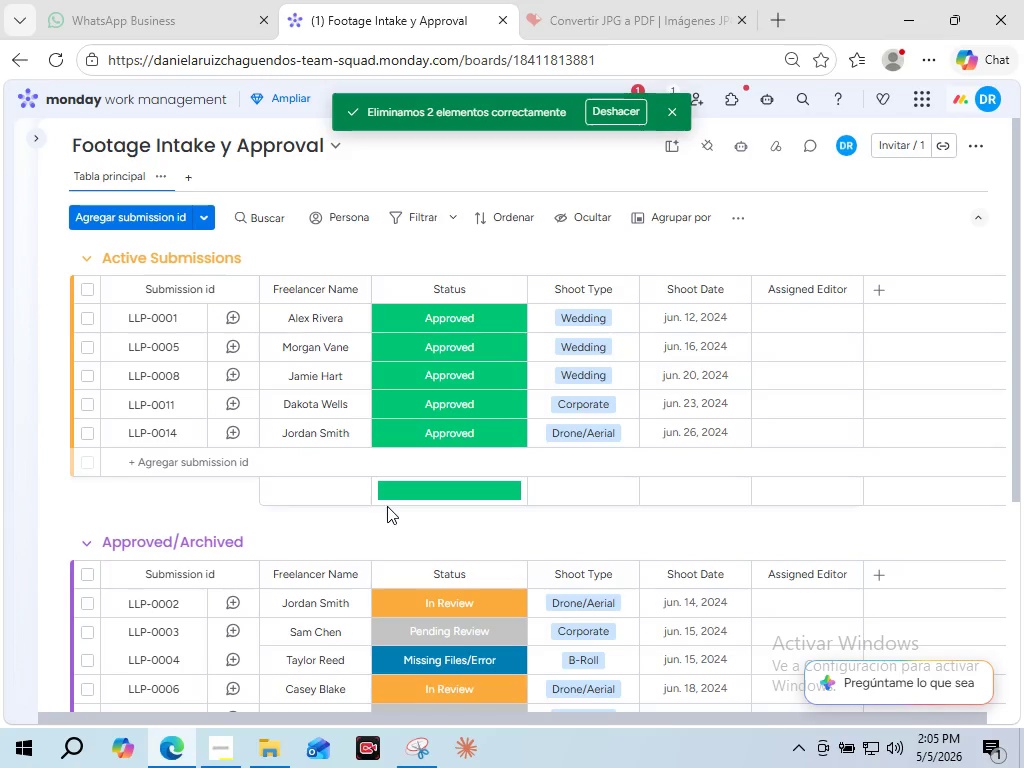 
wait(57.07)
 